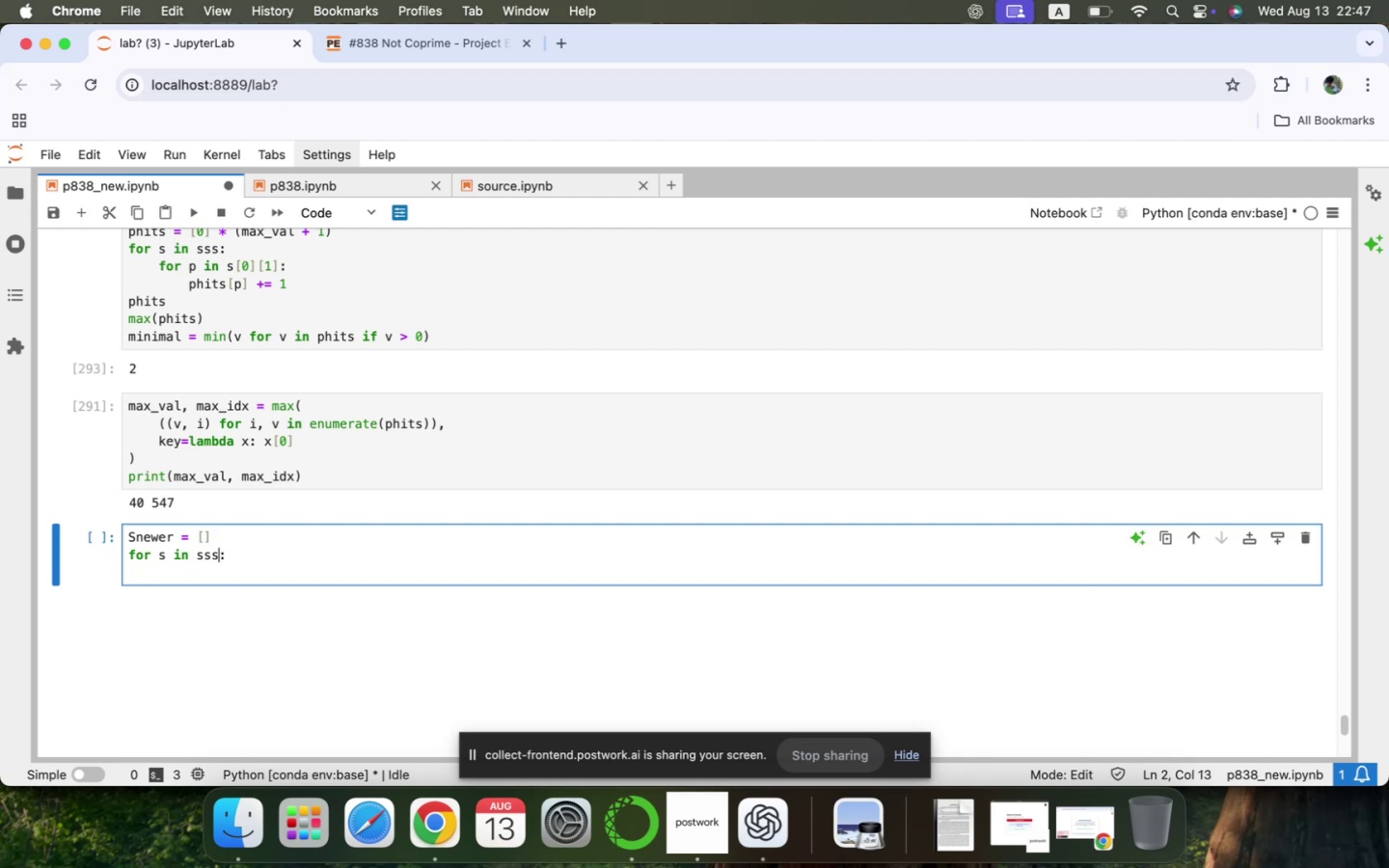 
key(ArrowRight)
 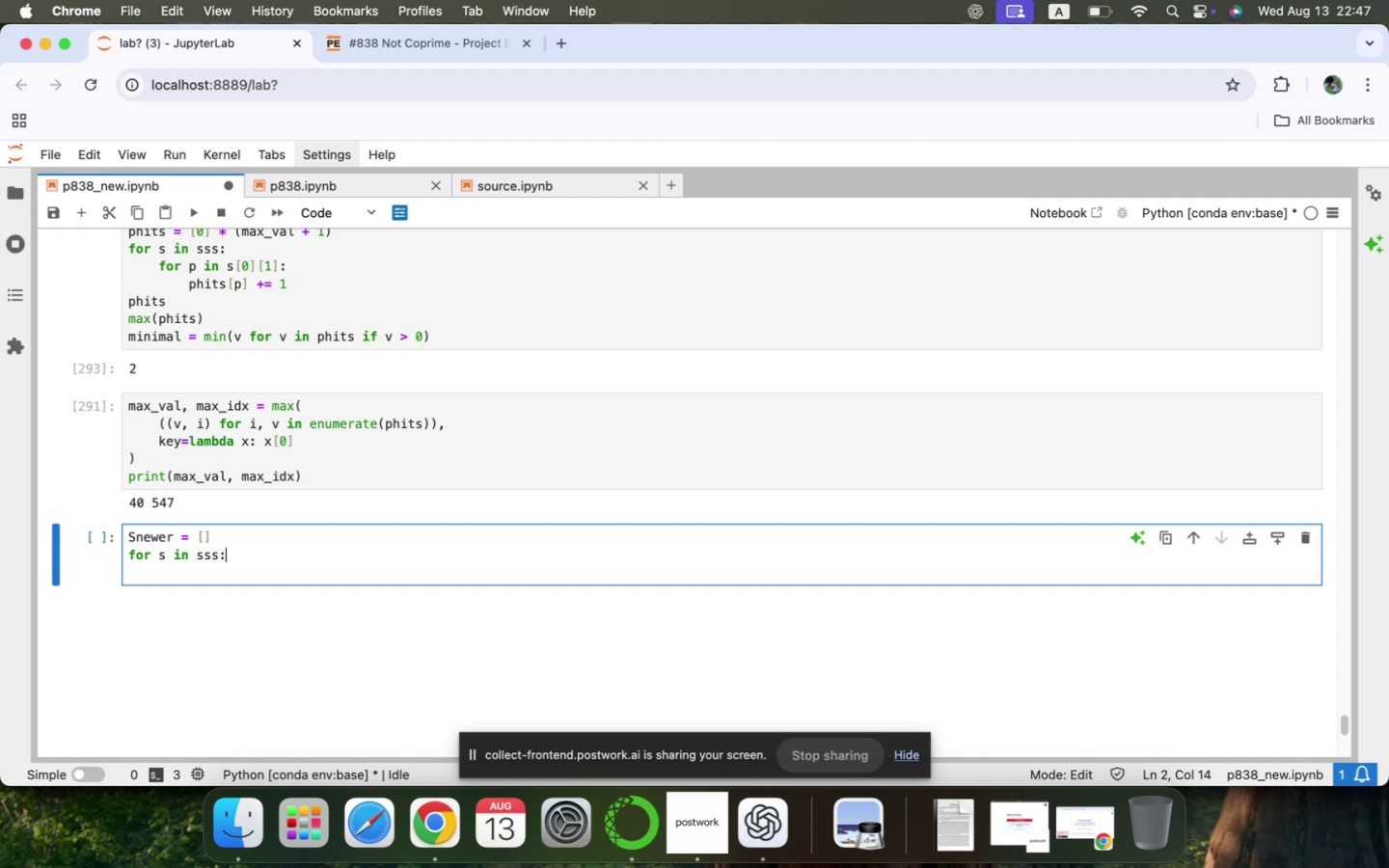 
key(Enter)
 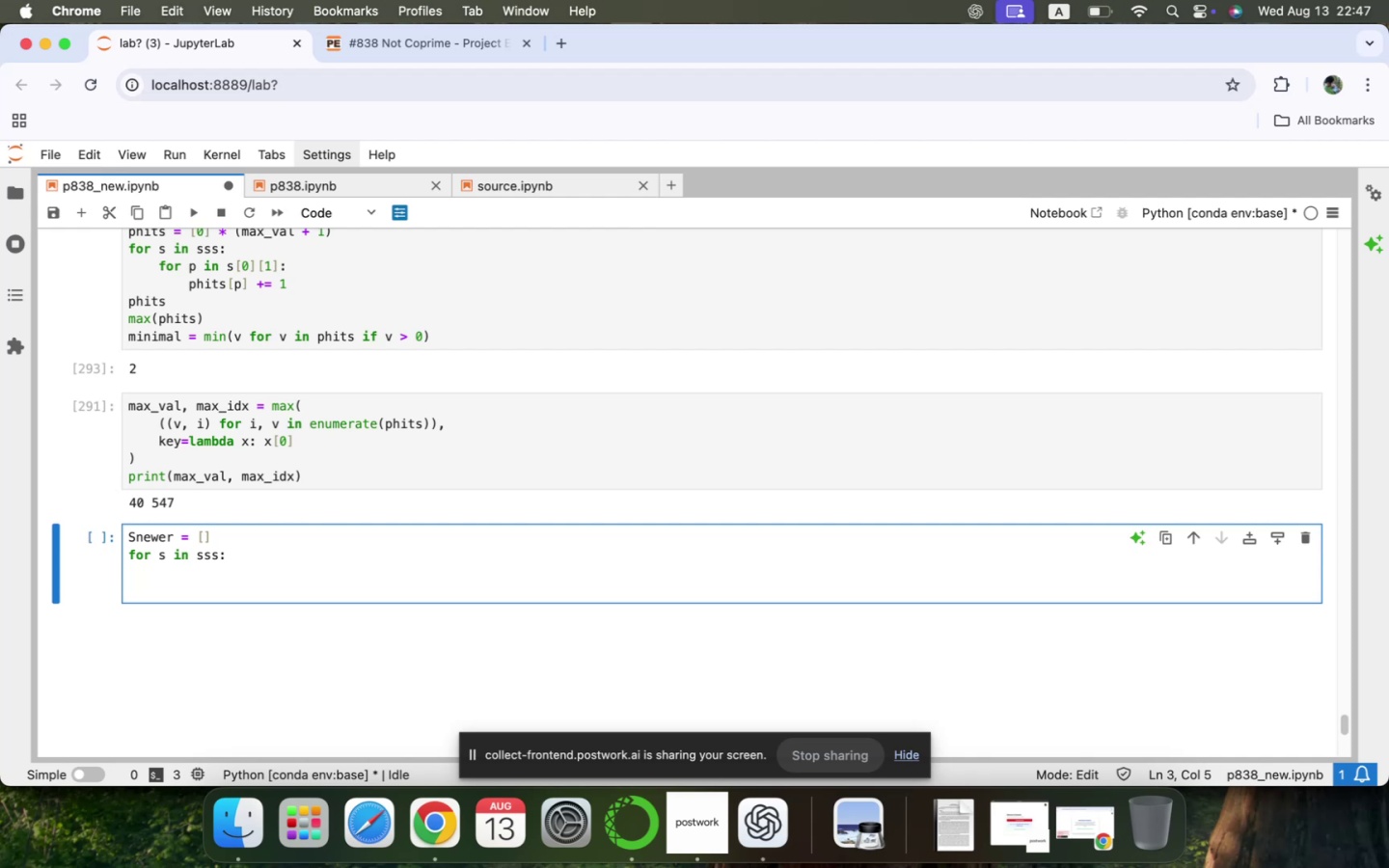 
wait(17.0)
 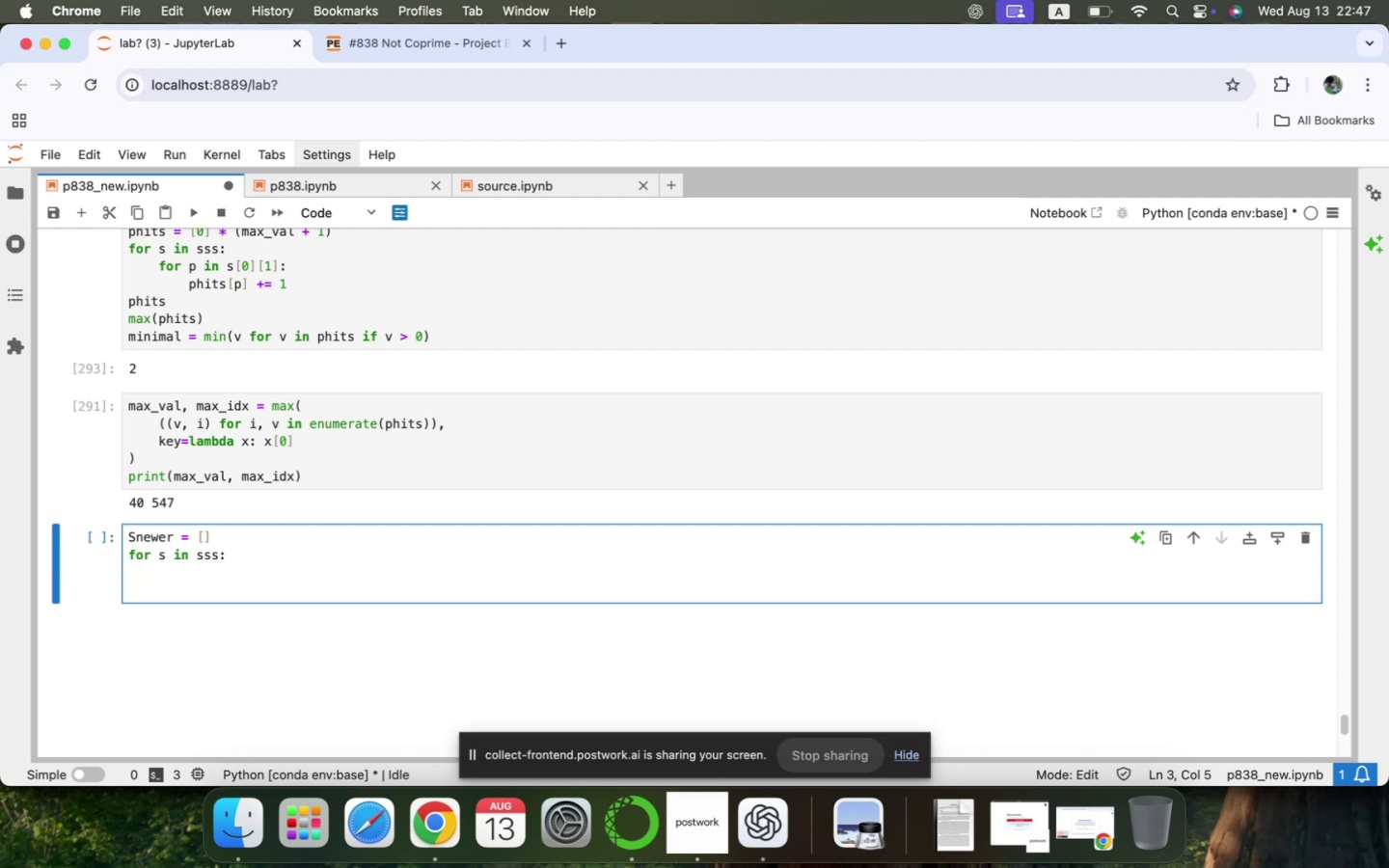 
scroll: coordinate [242, 544], scroll_direction: up, amount: 68.0
 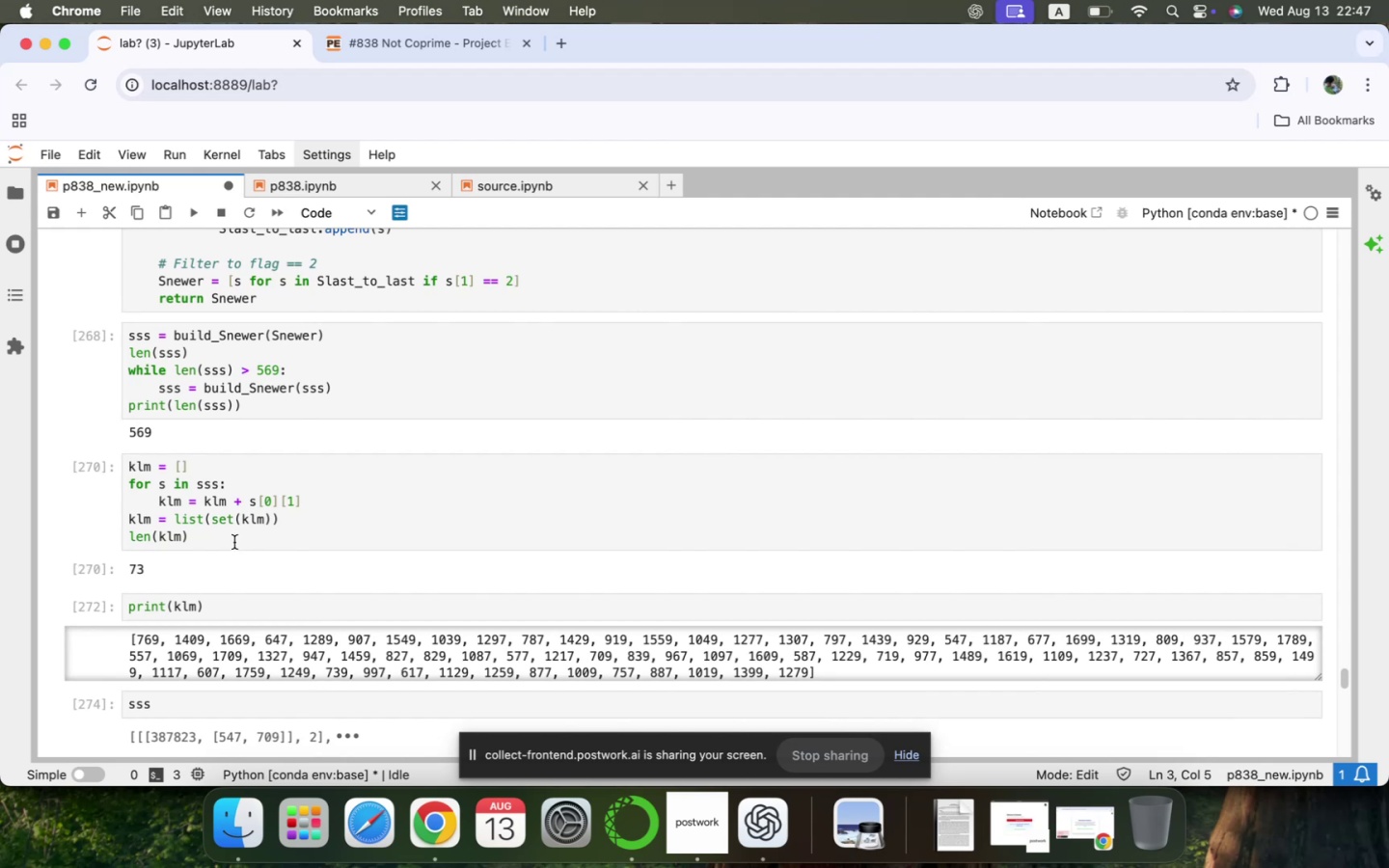 
wait(7.55)
 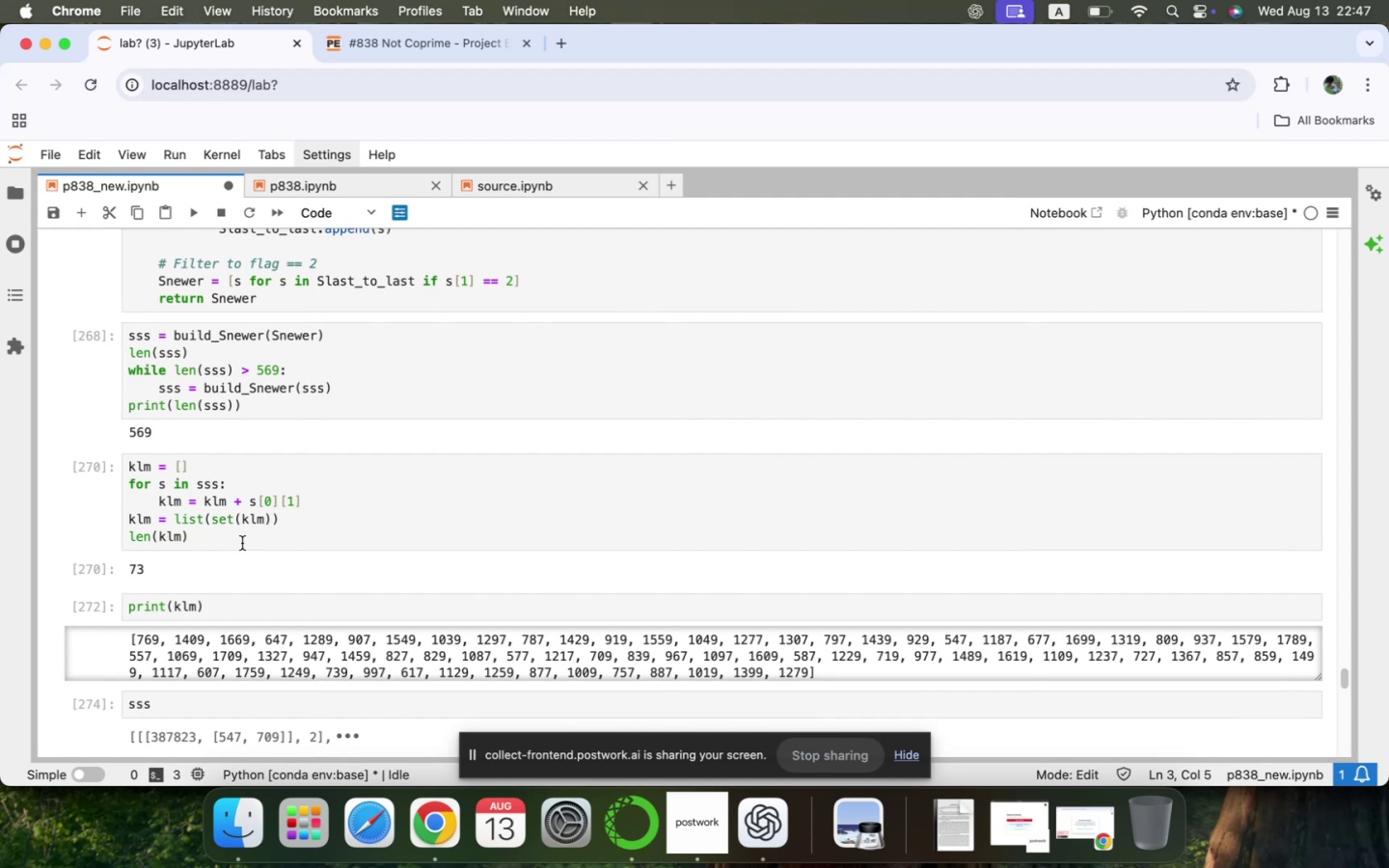 
scroll: coordinate [249, 541], scroll_direction: down, amount: 30.0
 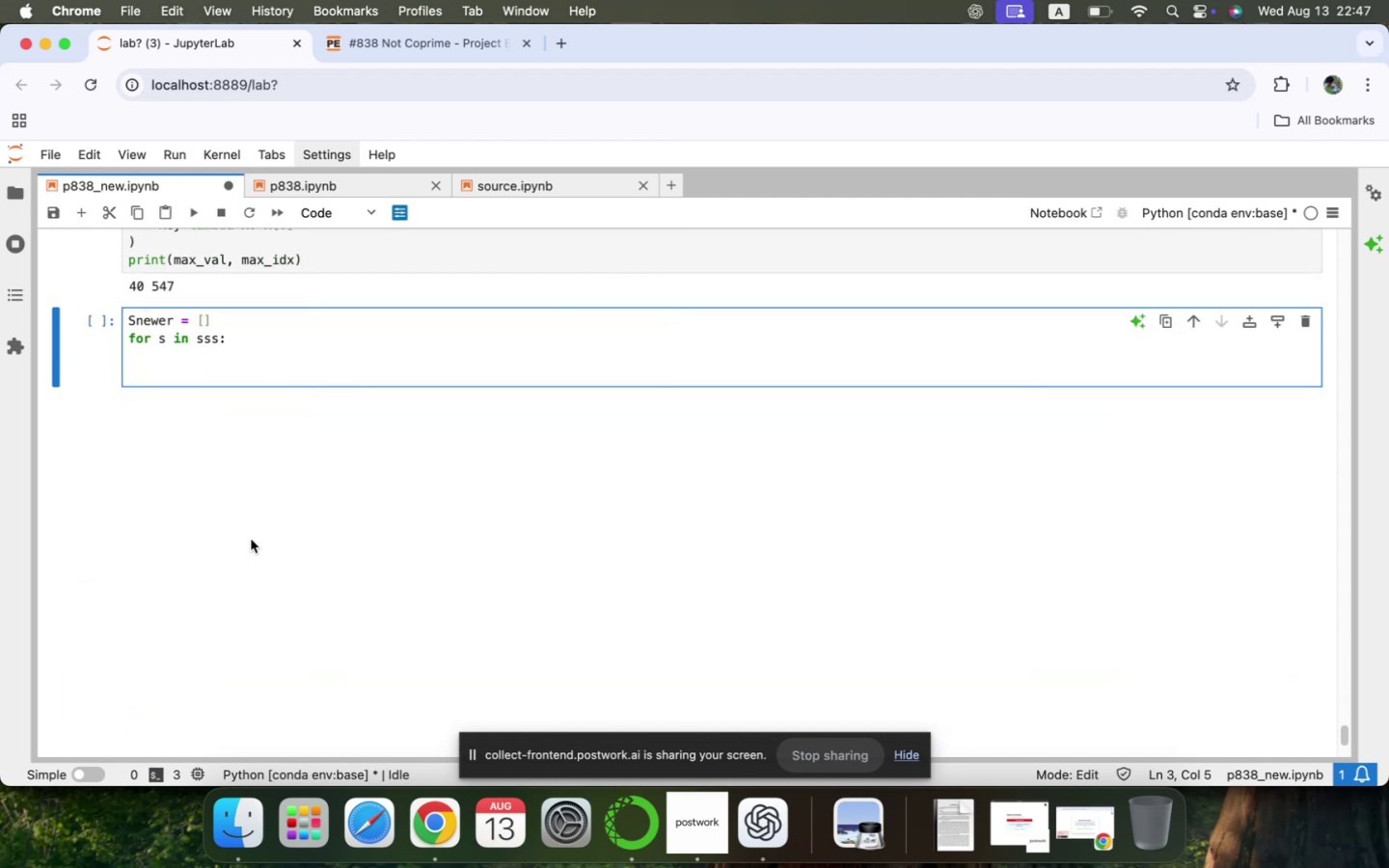 
scroll: coordinate [252, 539], scroll_direction: up, amount: 9.0
 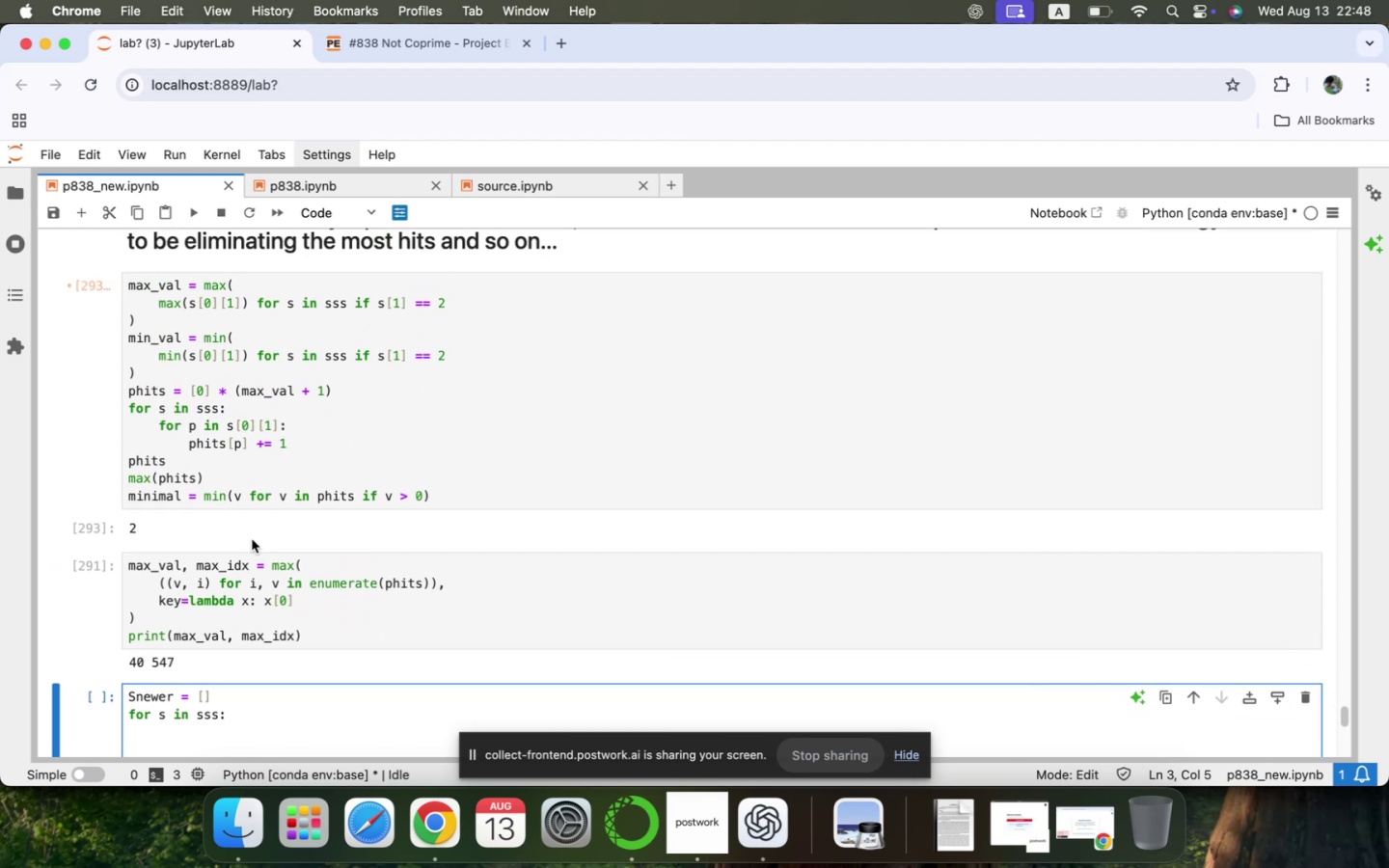 
scroll: coordinate [253, 538], scroll_direction: down, amount: 13.0
 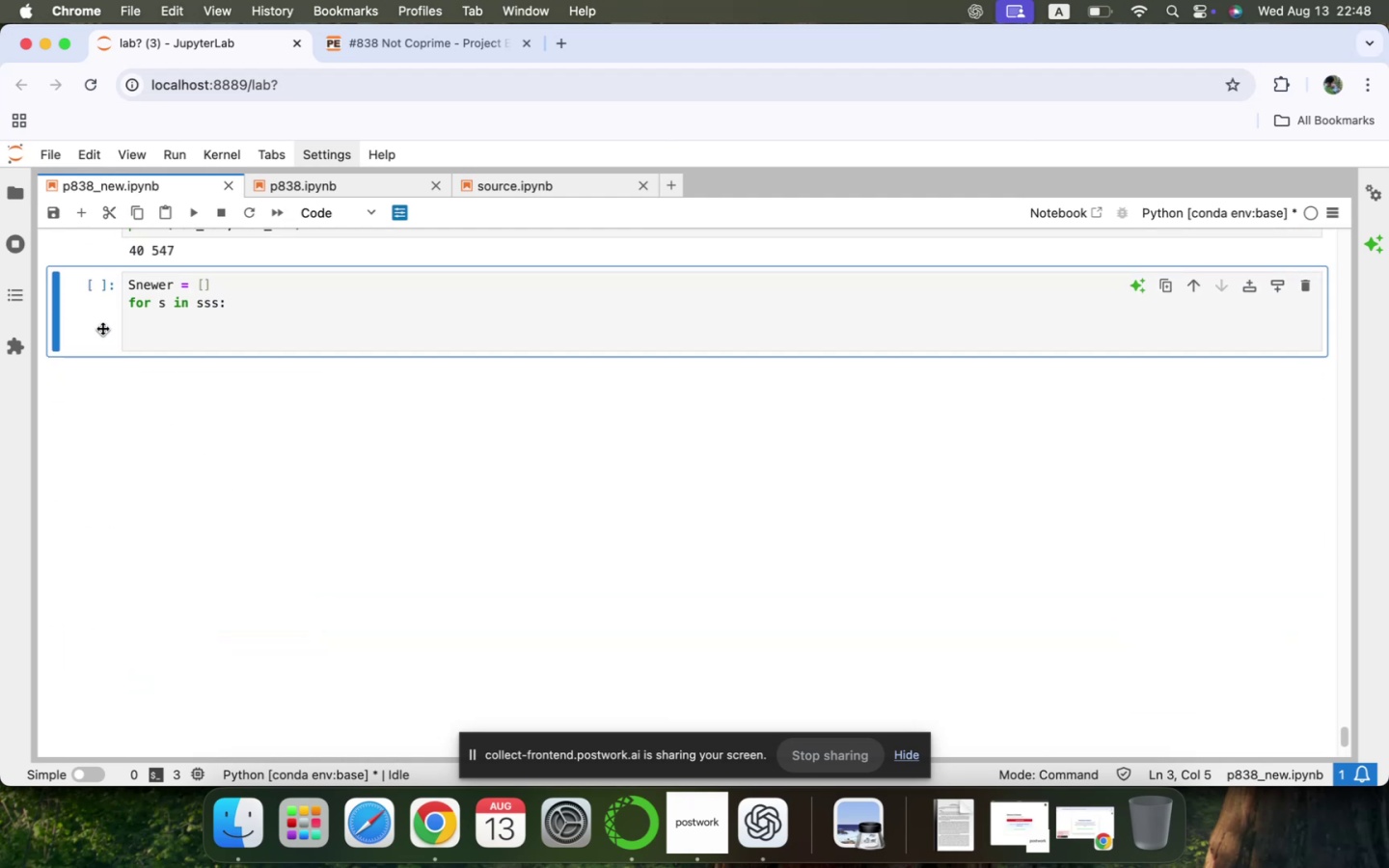 
key(B)
 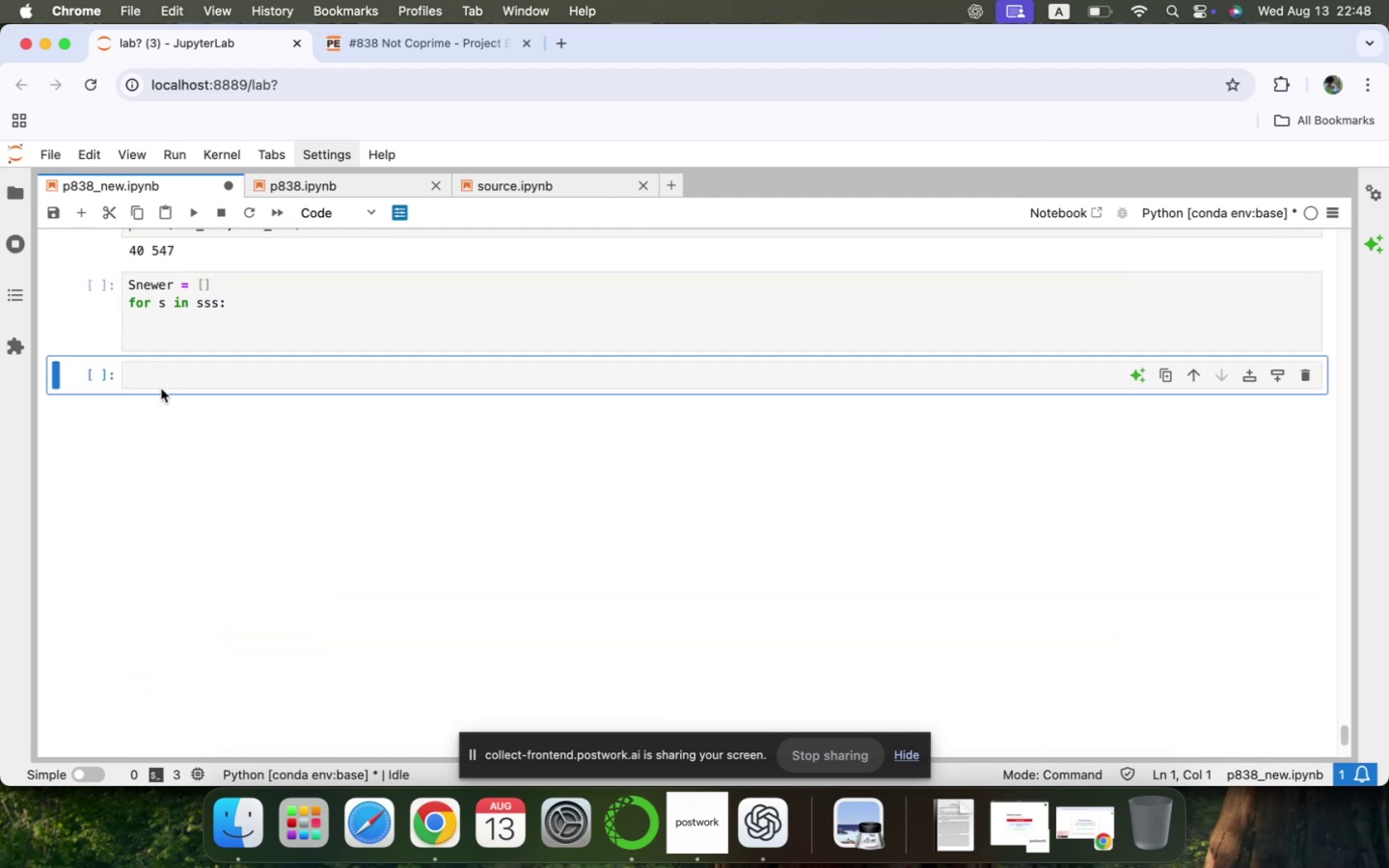 
left_click([162, 384])
 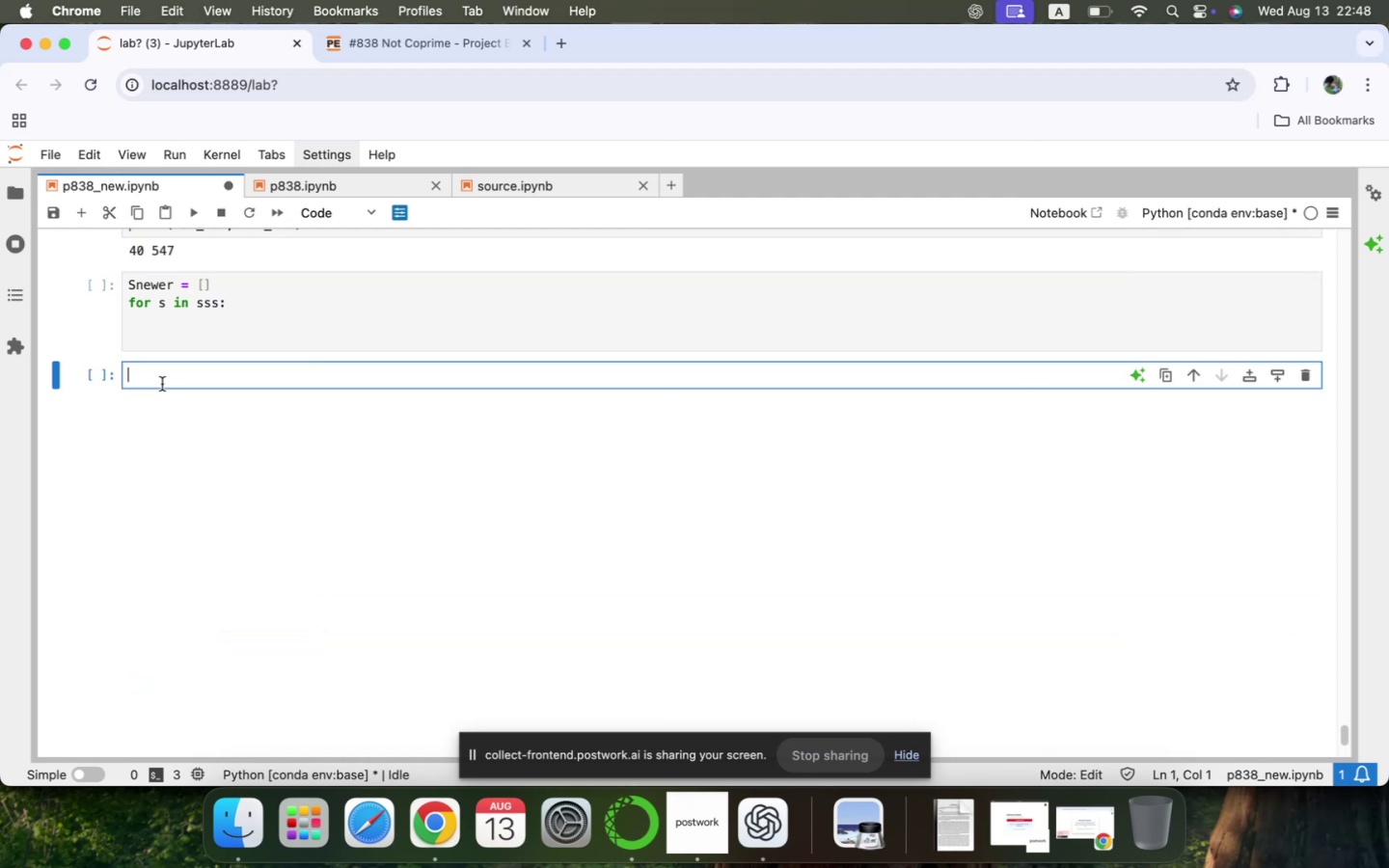 
type(phits)
 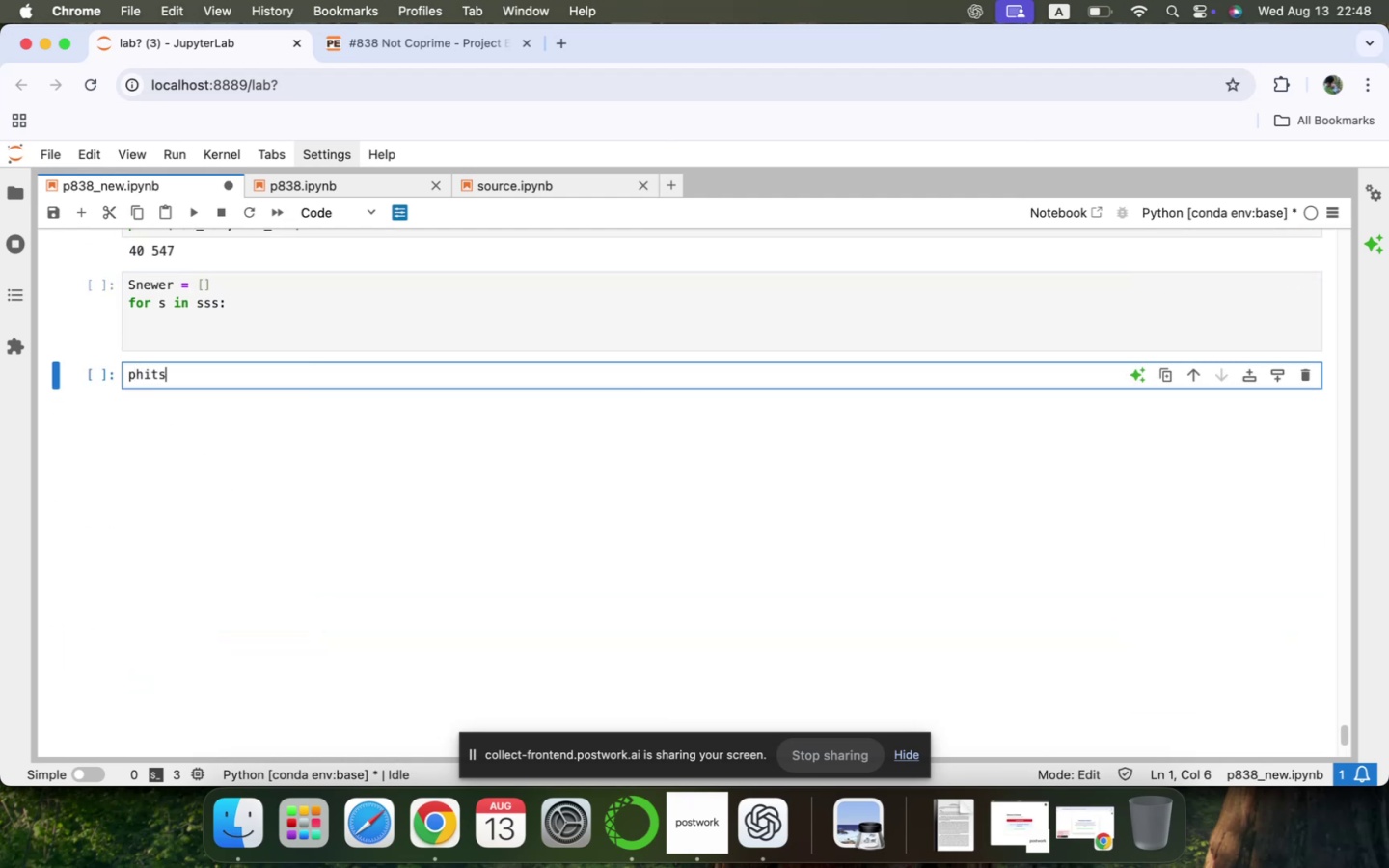 
key(Shift+Enter)
 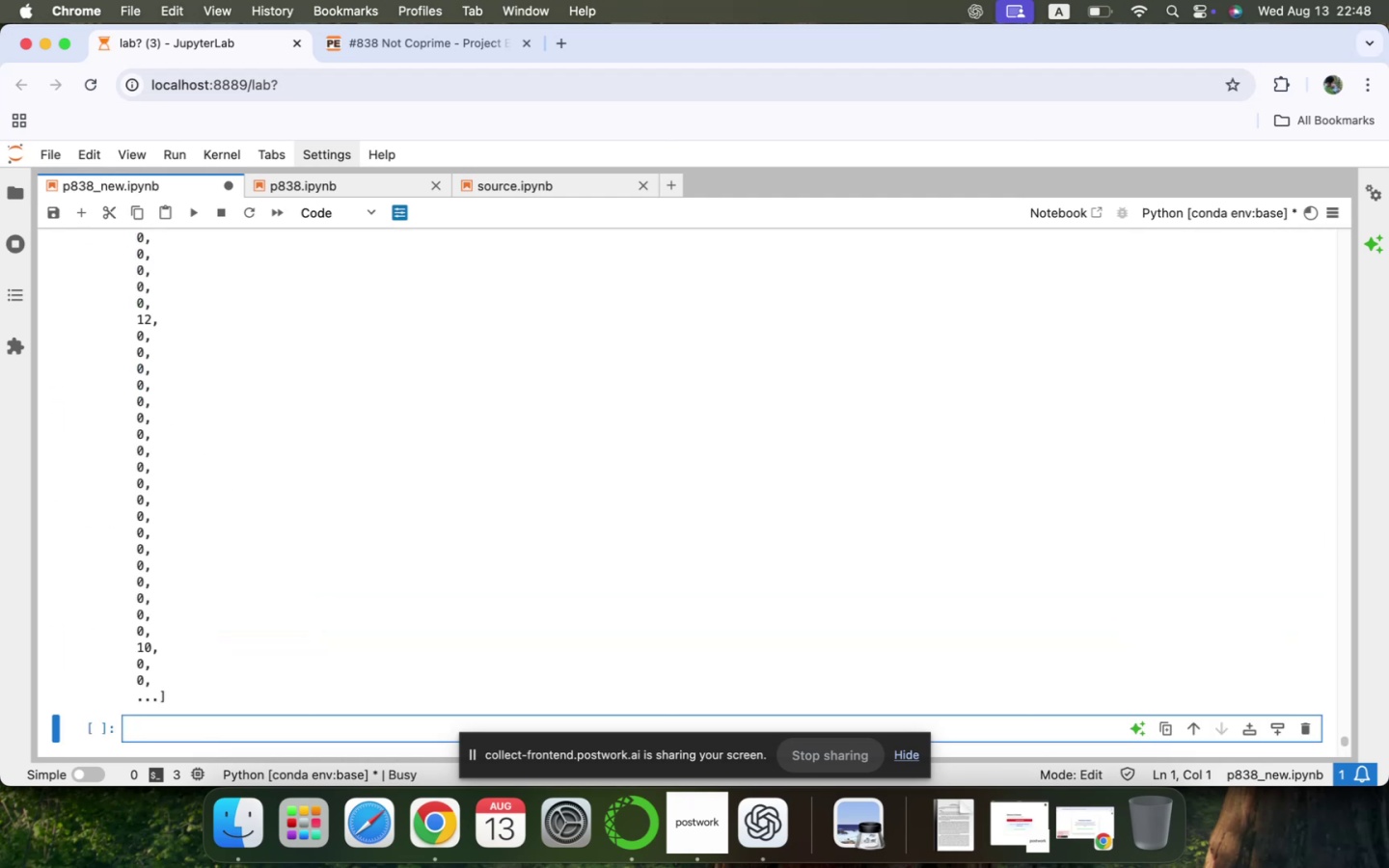 
scroll: coordinate [162, 384], scroll_direction: up, amount: 62.0
 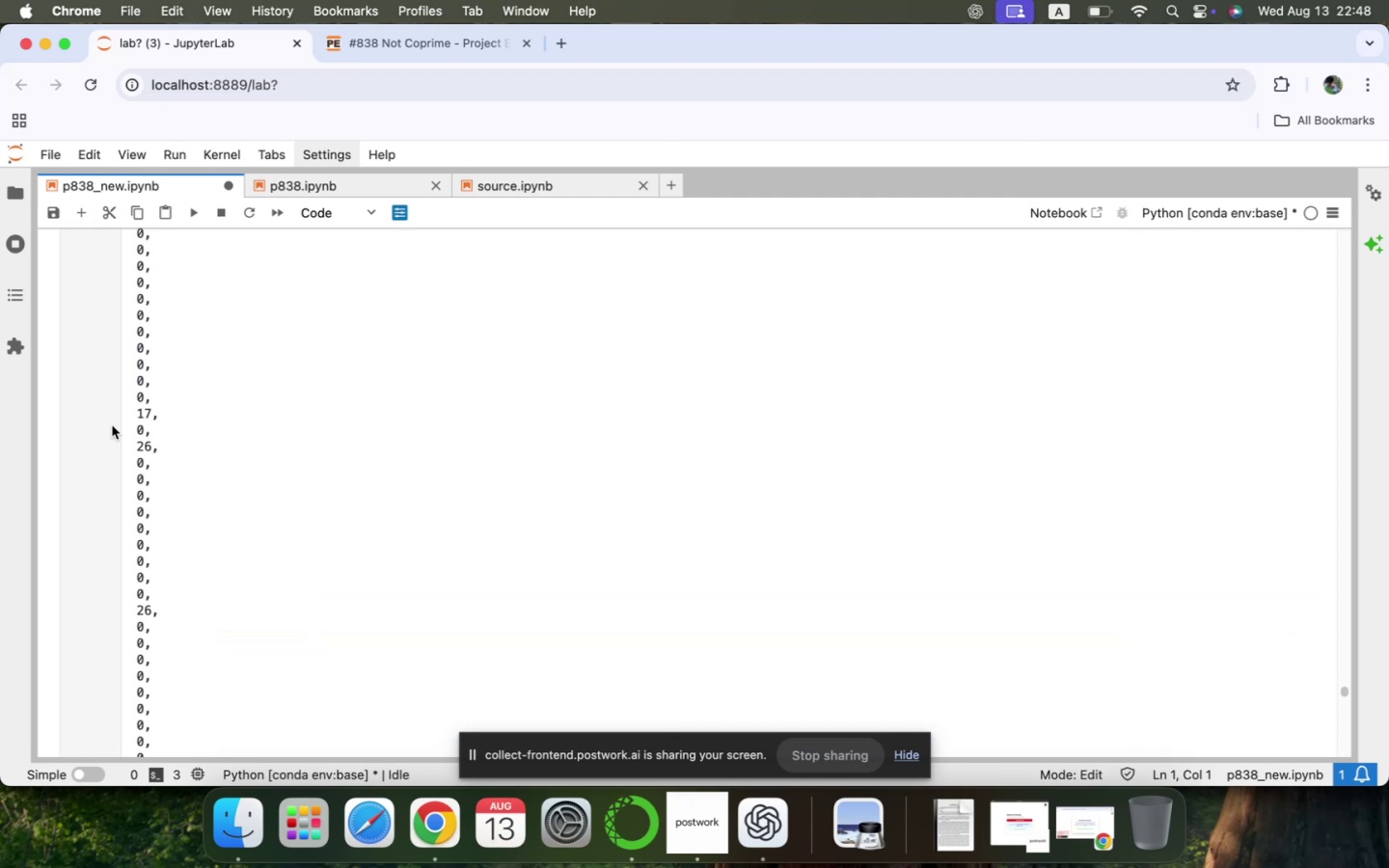 
left_click([165, 412])
 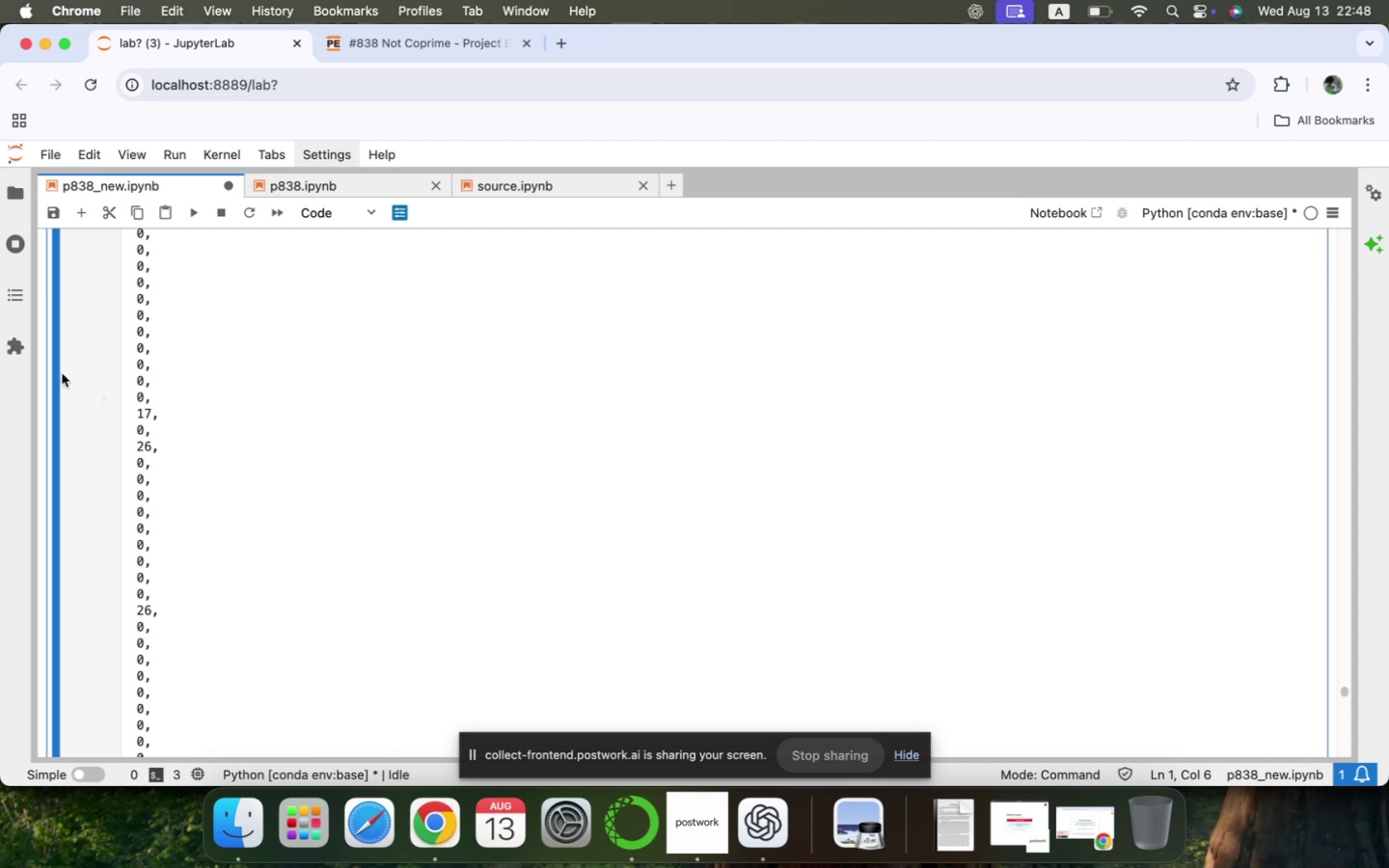 
left_click([59, 372])
 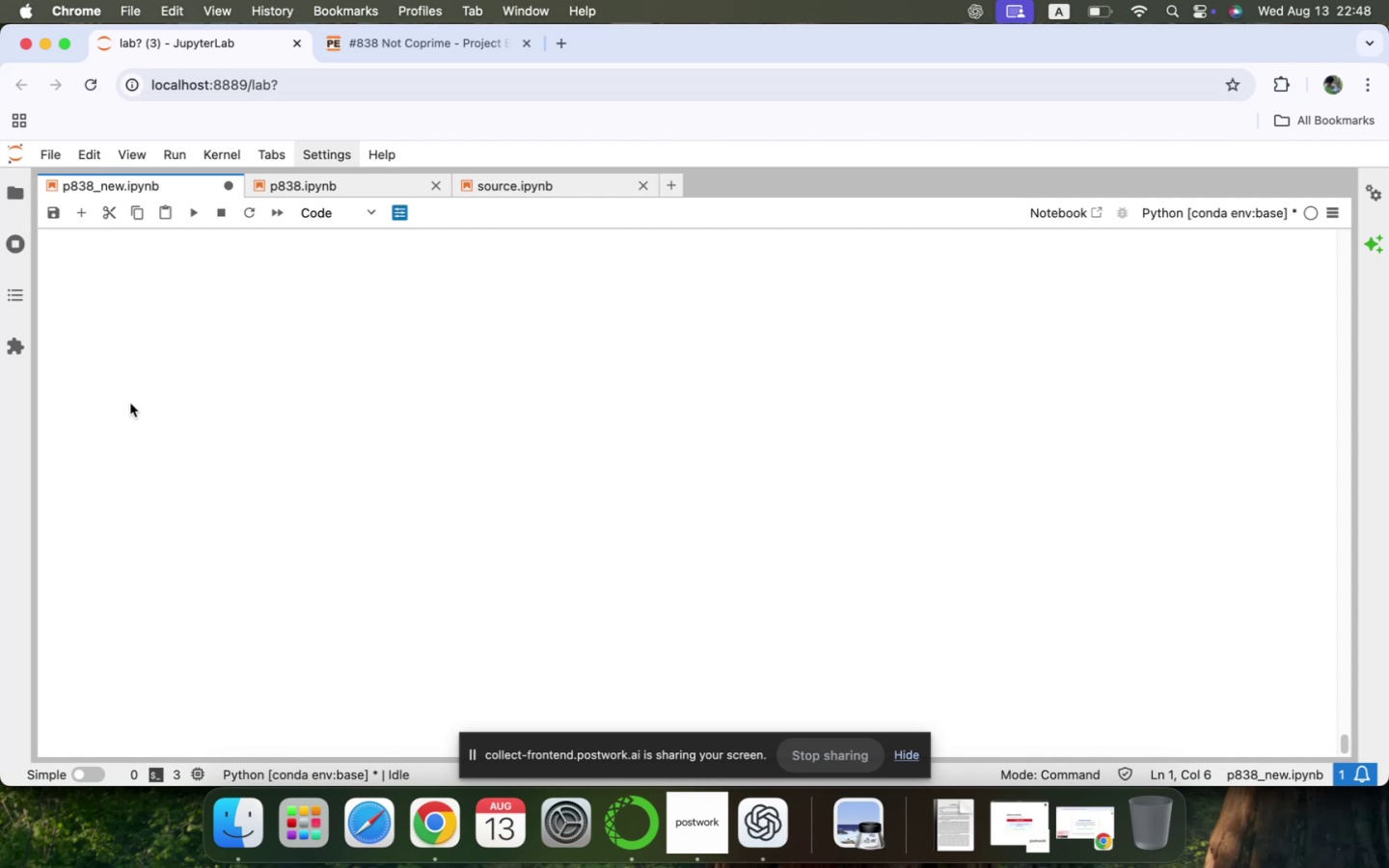 
scroll: coordinate [204, 430], scroll_direction: none, amount: 0.0
 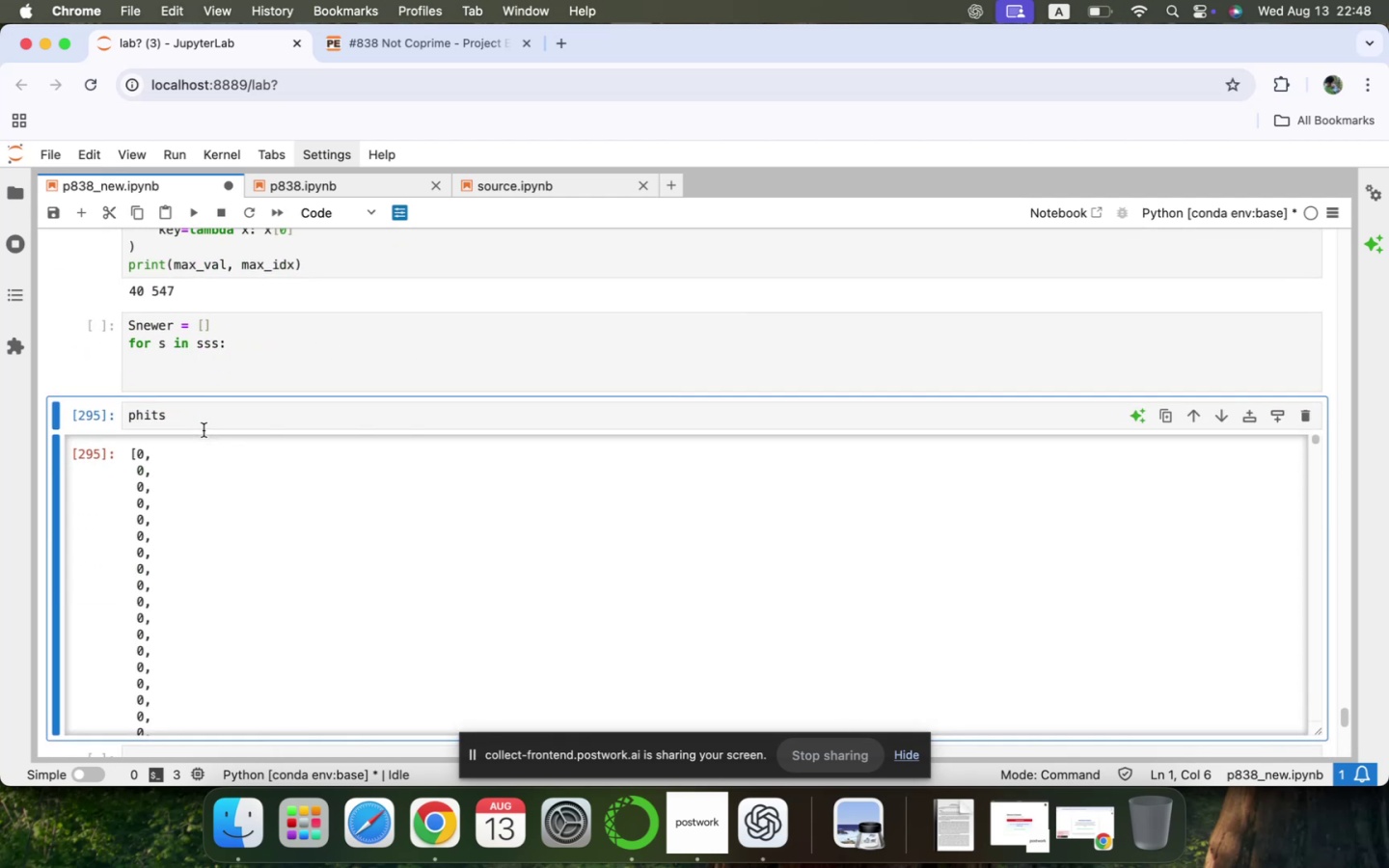 
scroll: coordinate [204, 430], scroll_direction: down, amount: 2.0
 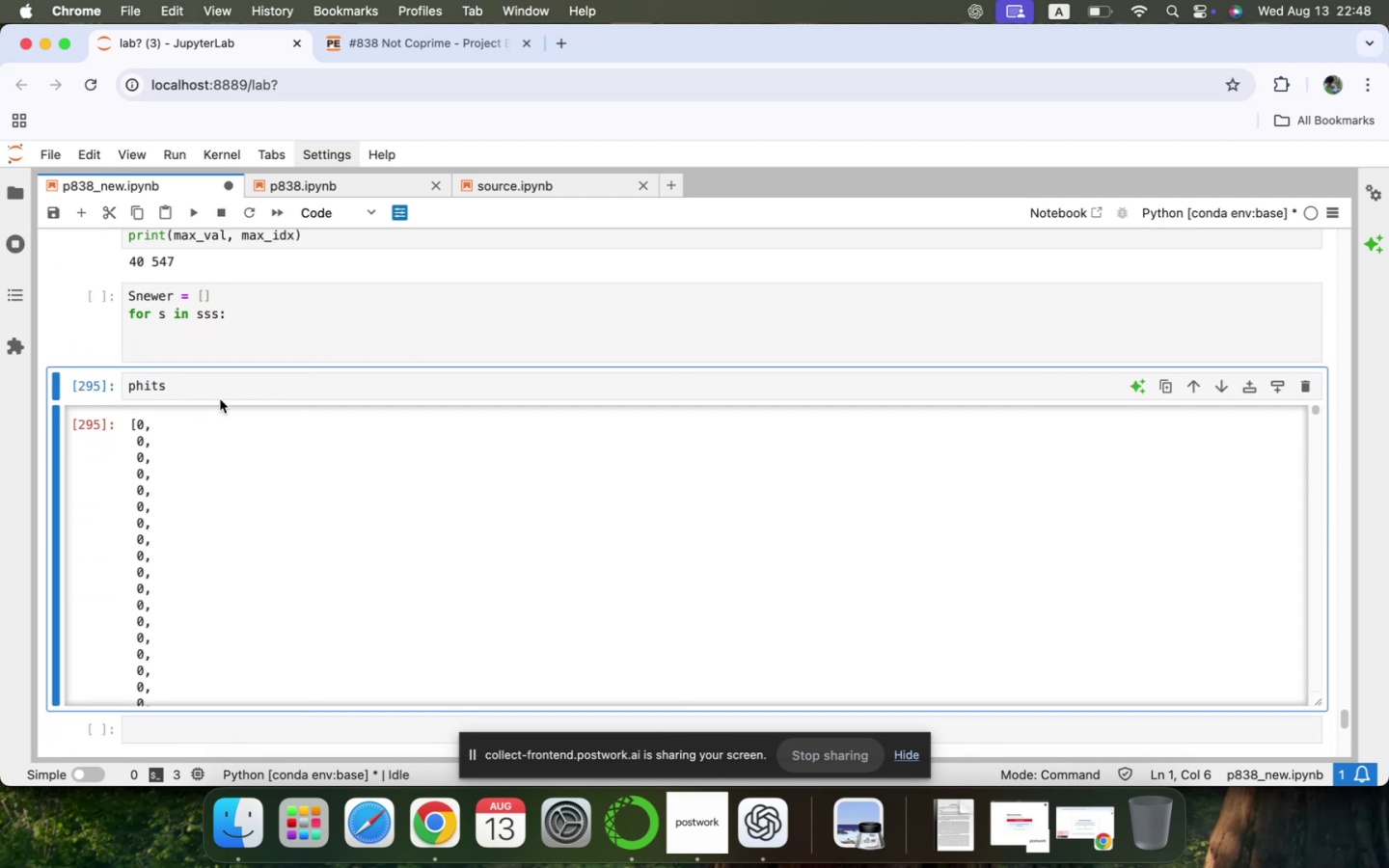 
left_click([221, 387])
 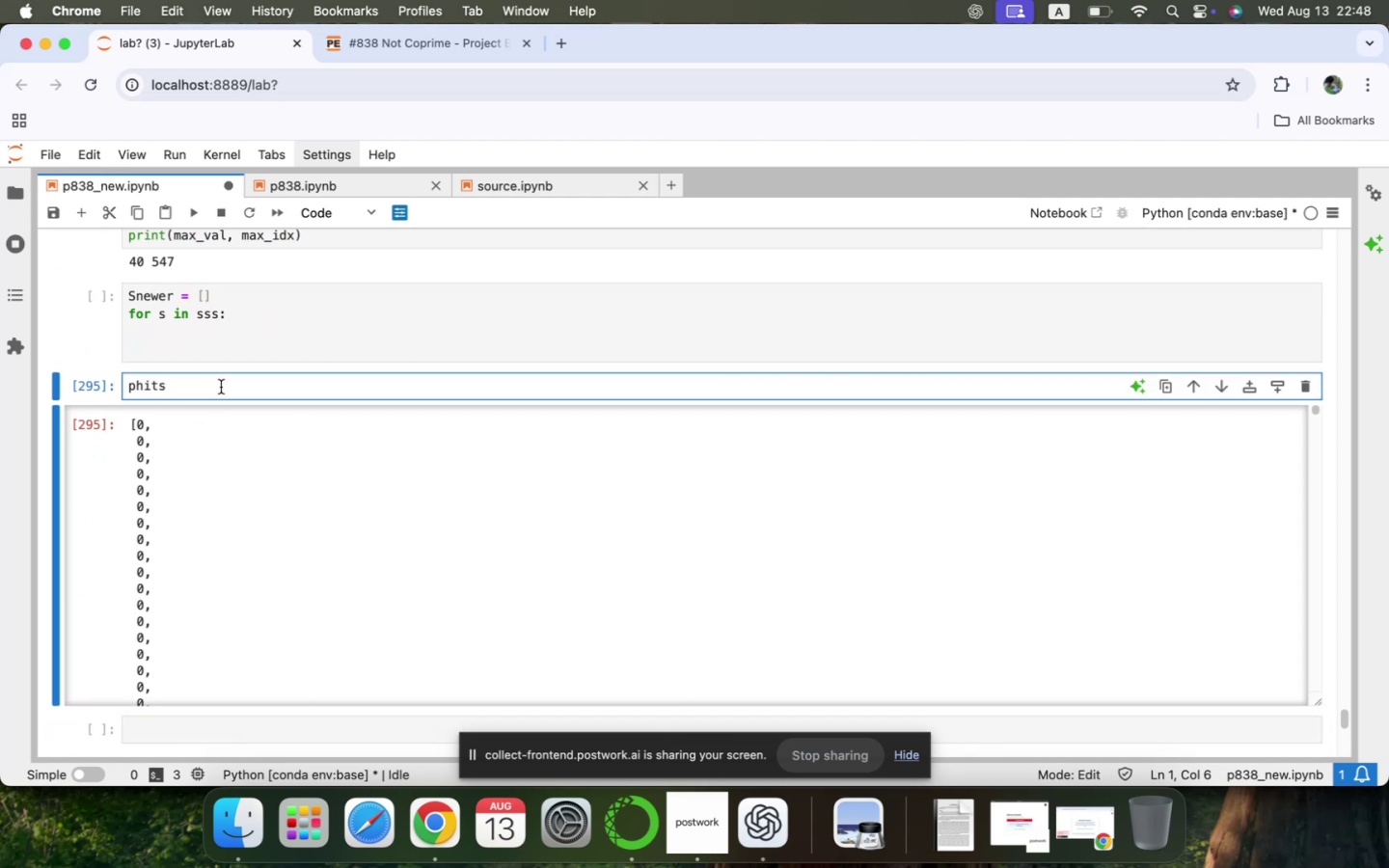 
key(ArrowUp)
 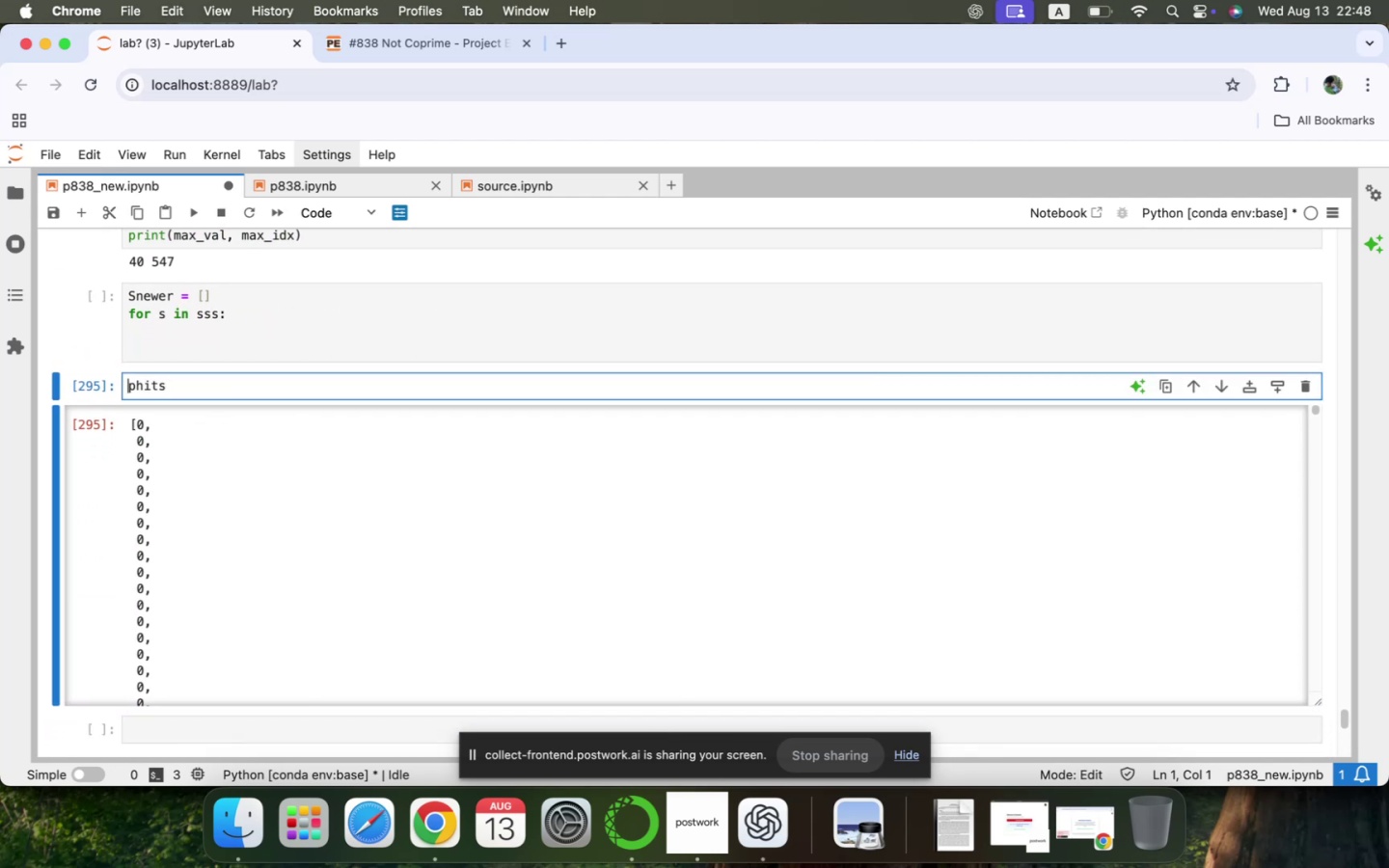 
key(Enter)
 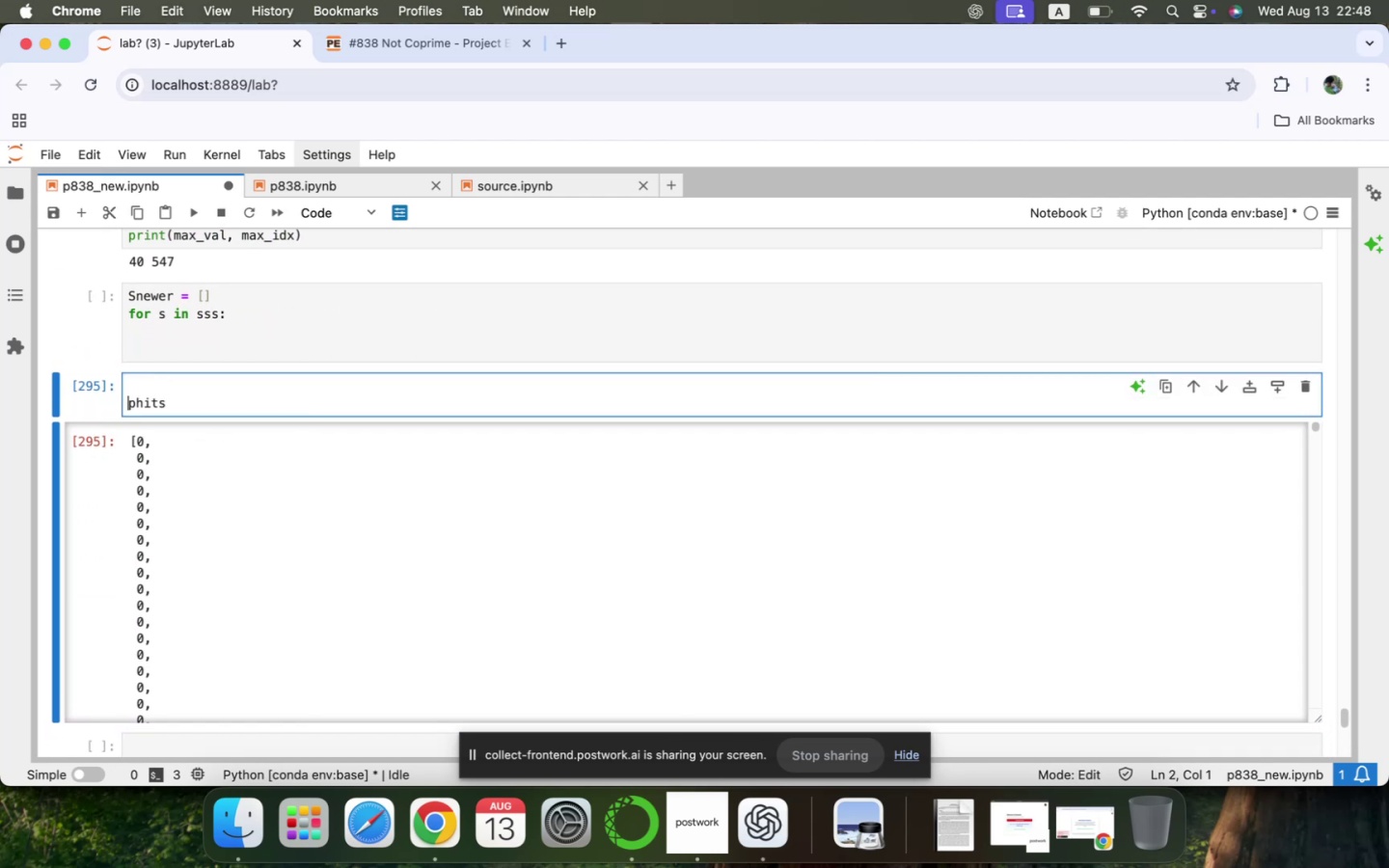 
key(ArrowUp)
 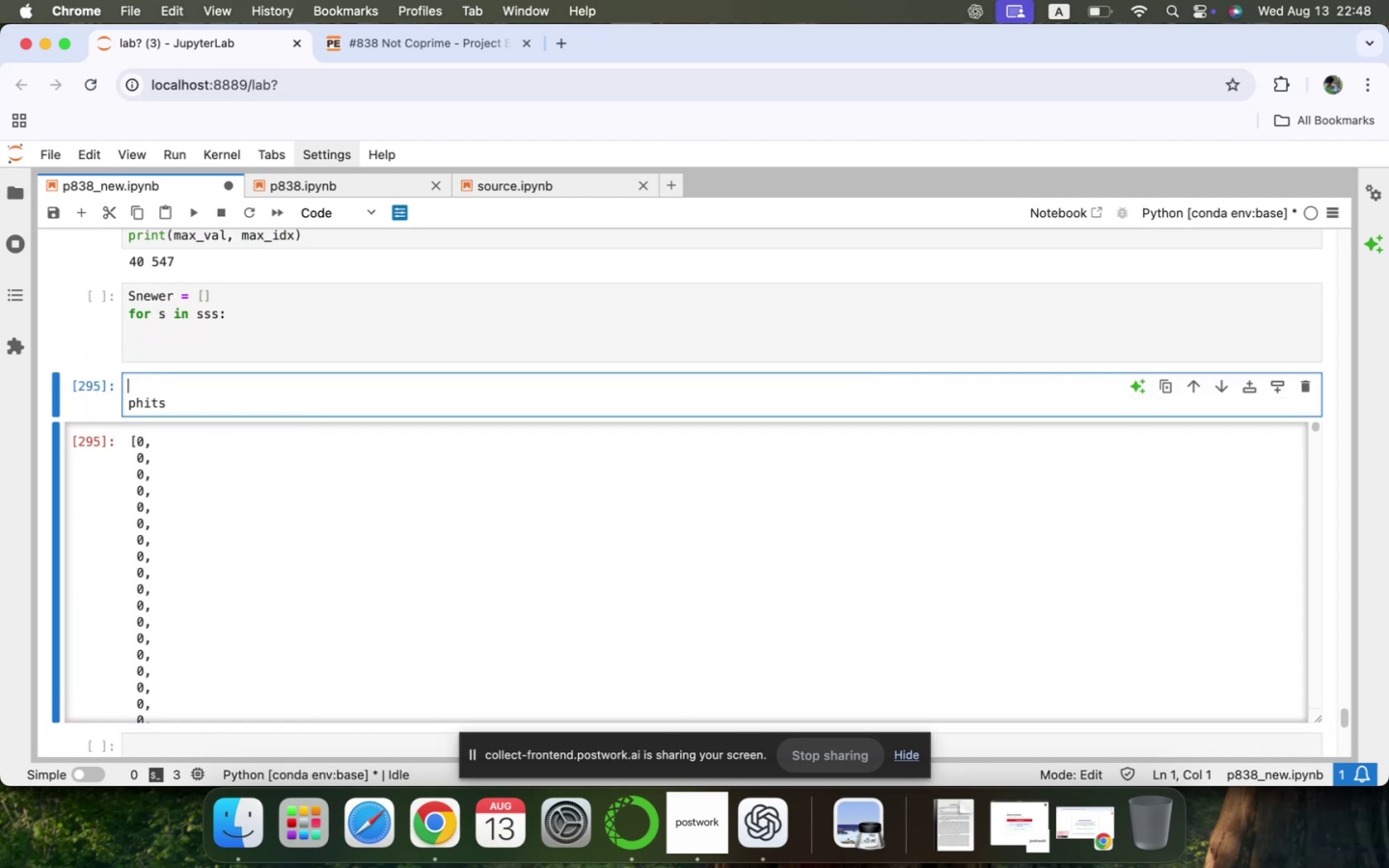 
type(for i in range(2000)
 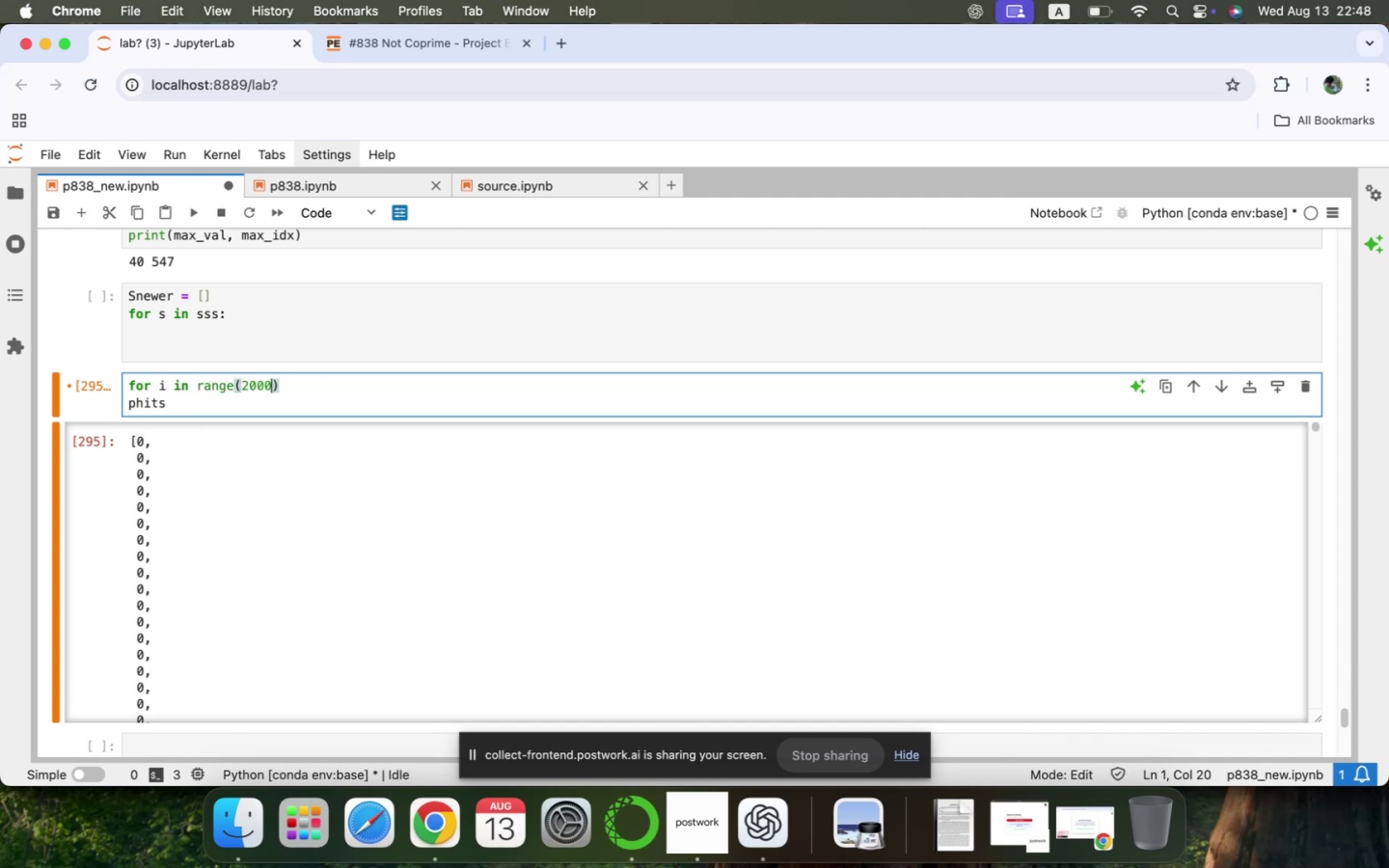 
key(ArrowRight)
 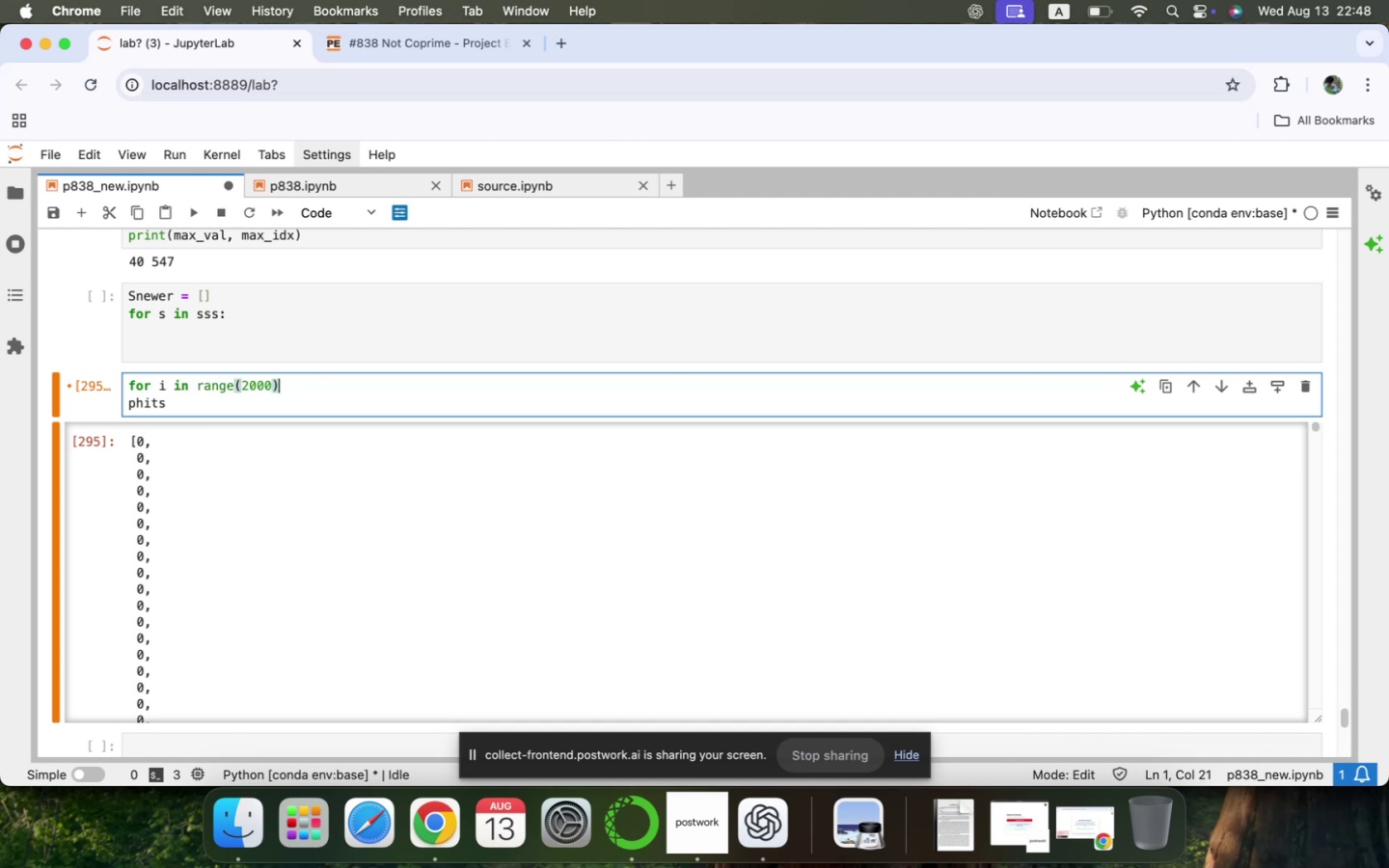 
key(Backspace)
key(Backspace)
key(Backspace)
key(Backspace)
key(Backspace)
type(len(phits)
 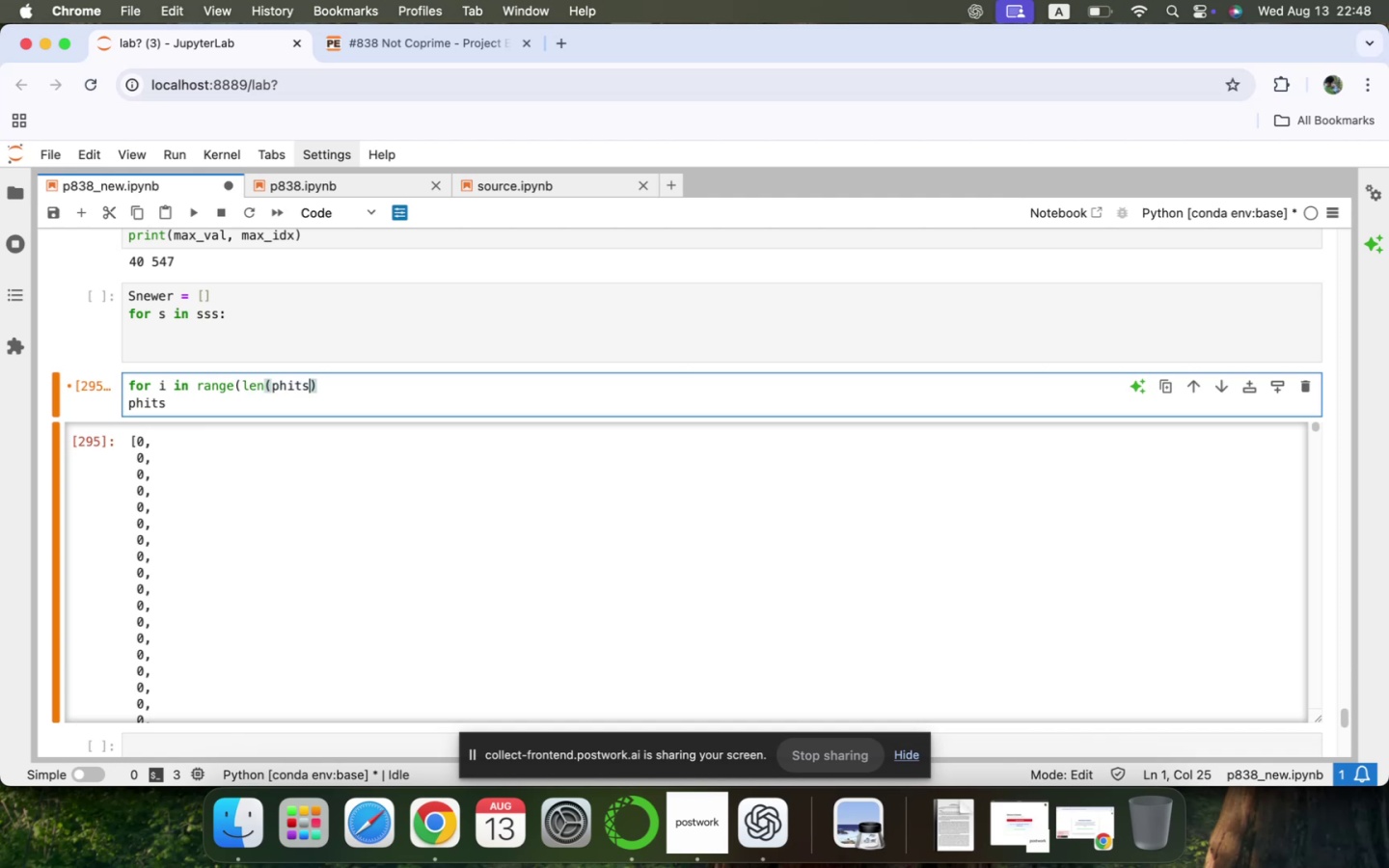 
key(ArrowRight)
 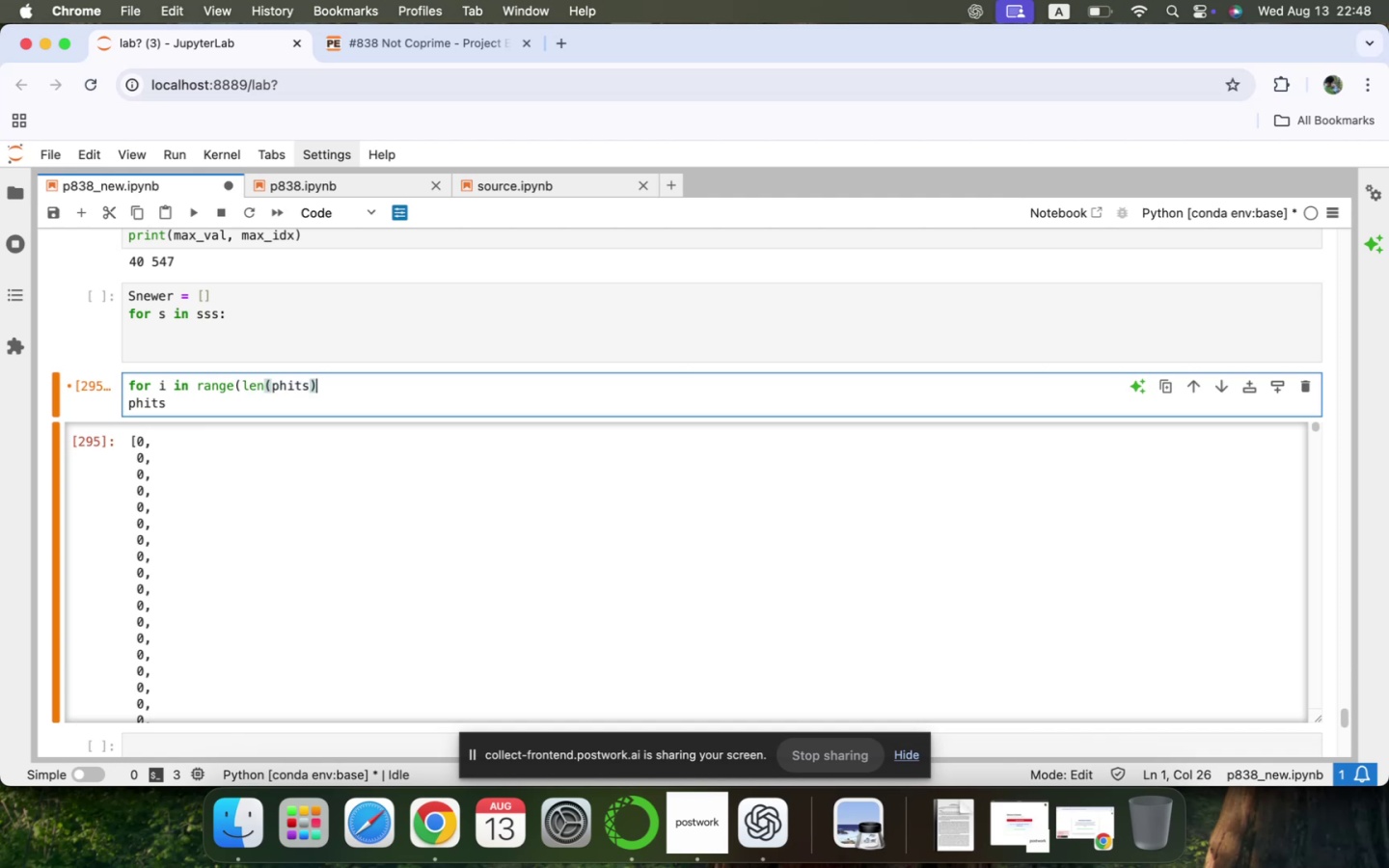 
key(Shift+0)
 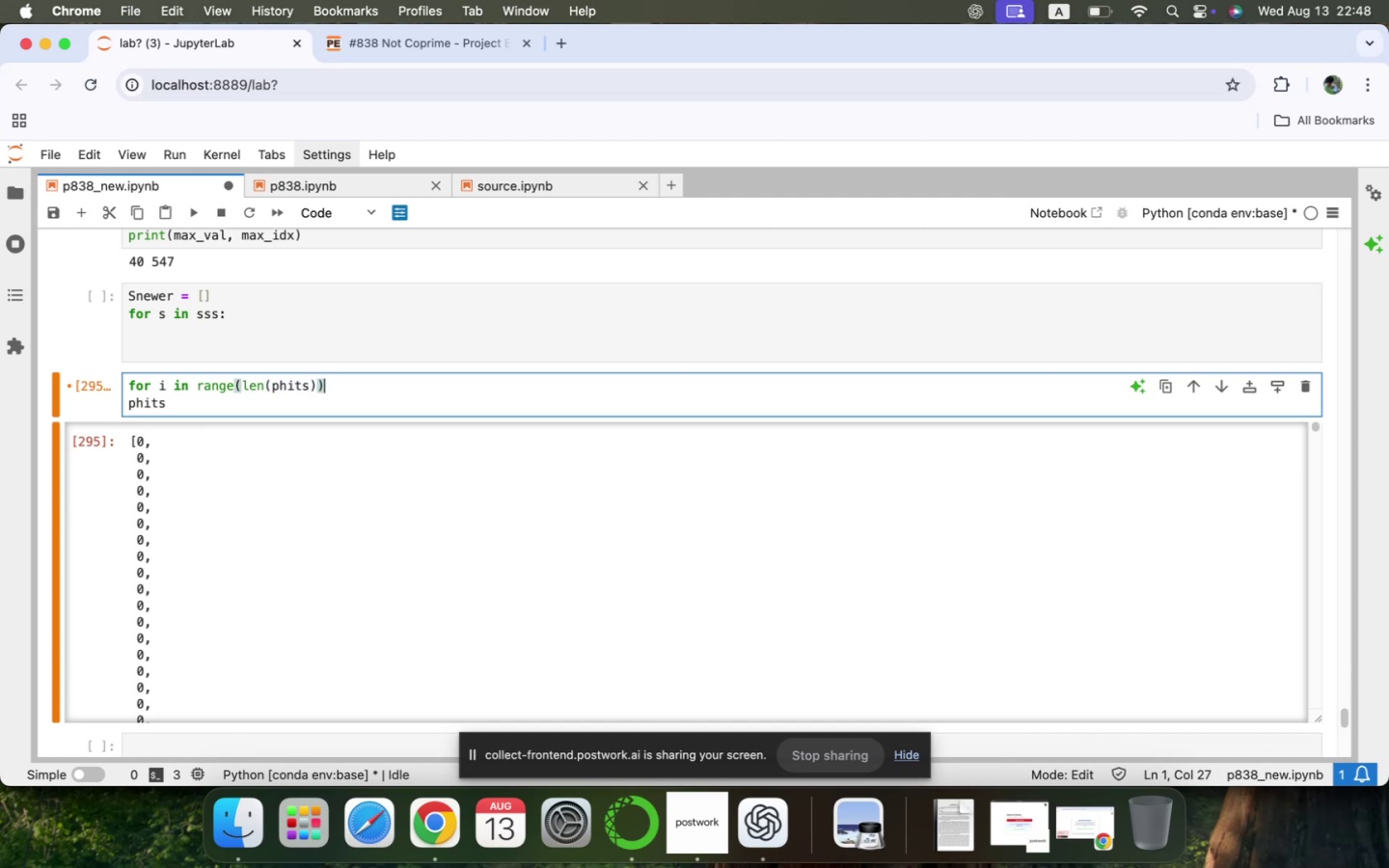 
key(Shift+Semicolon)
 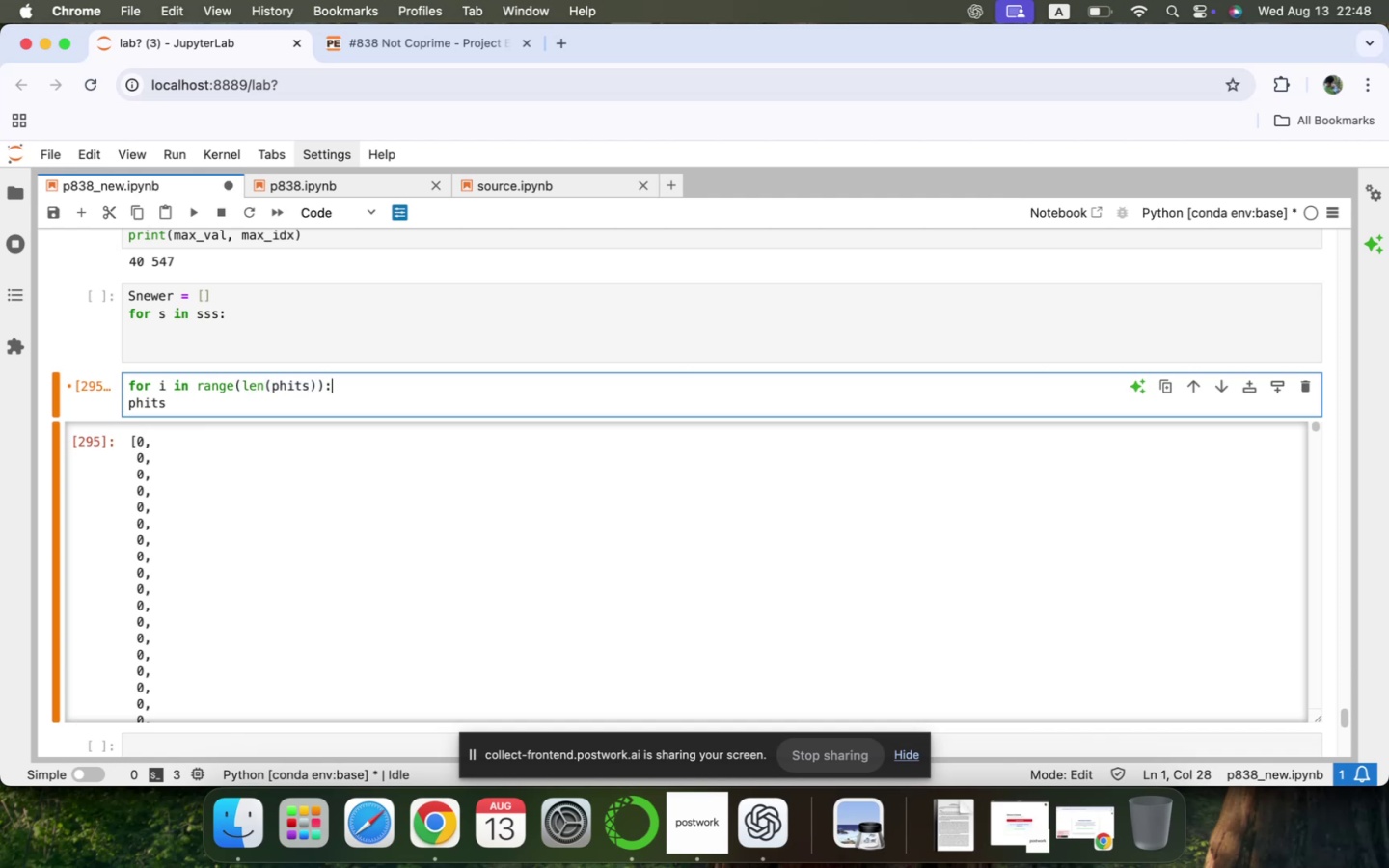 
key(Enter)
 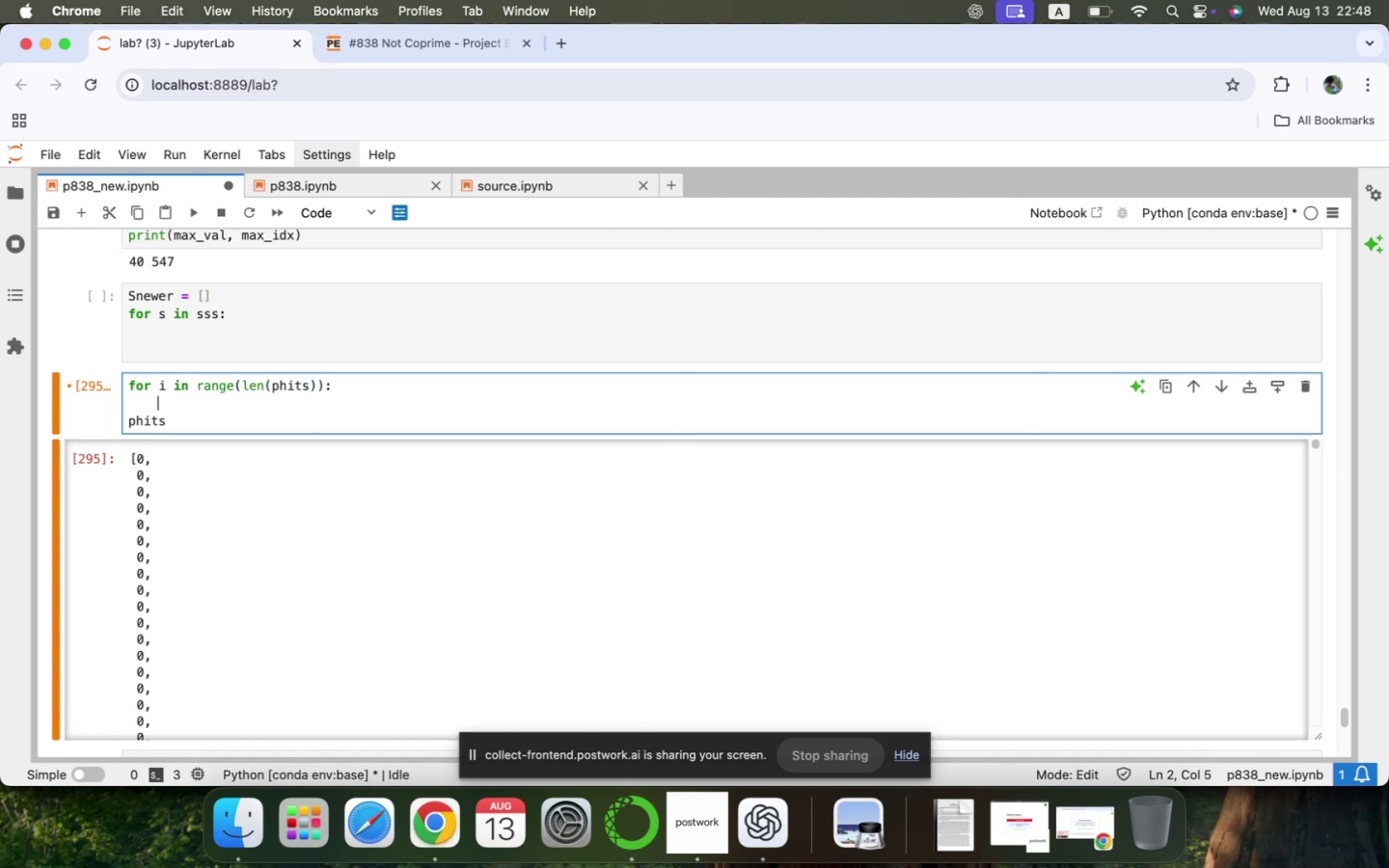 
key(ArrowRight)
 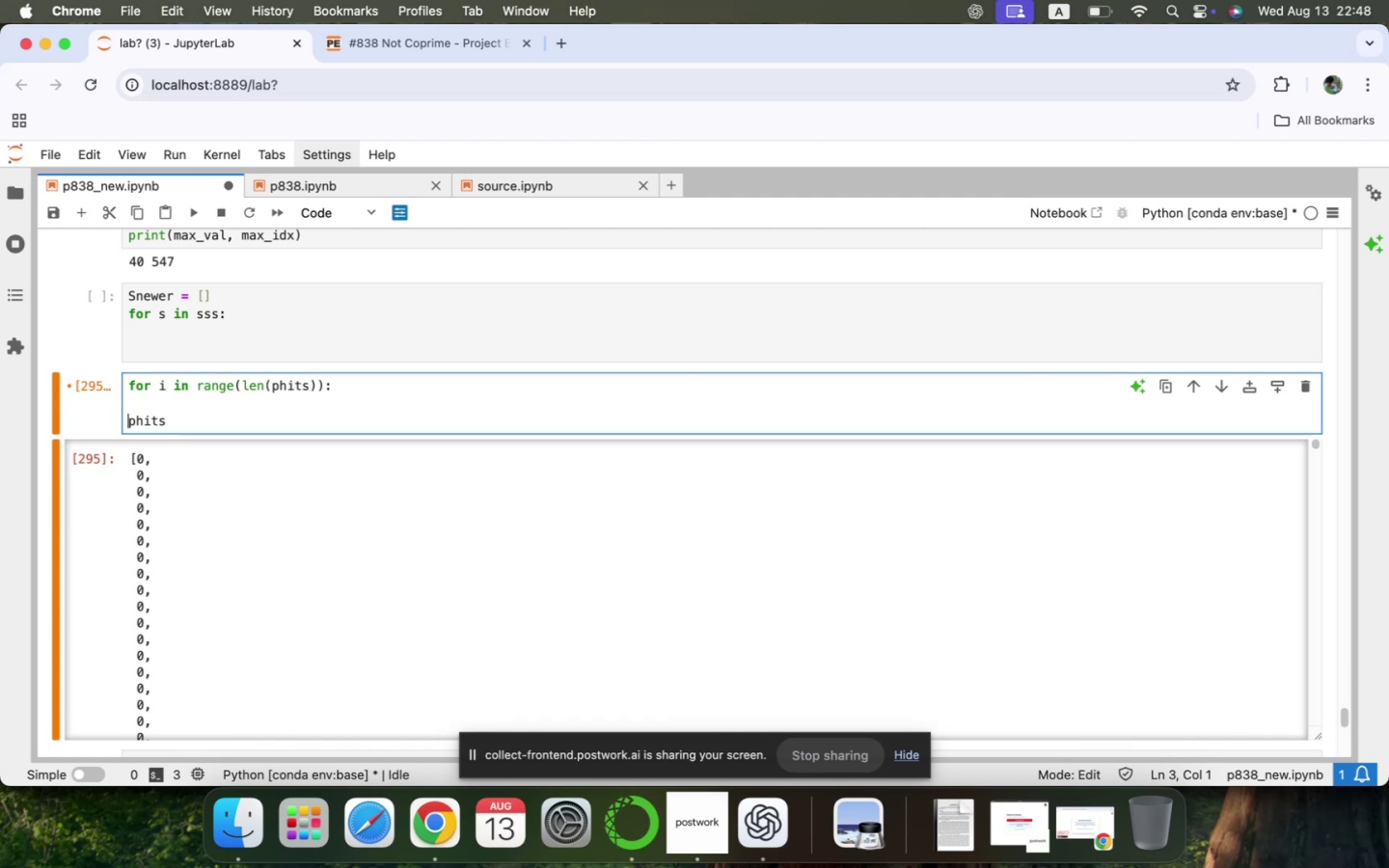 
key(Backspace)
 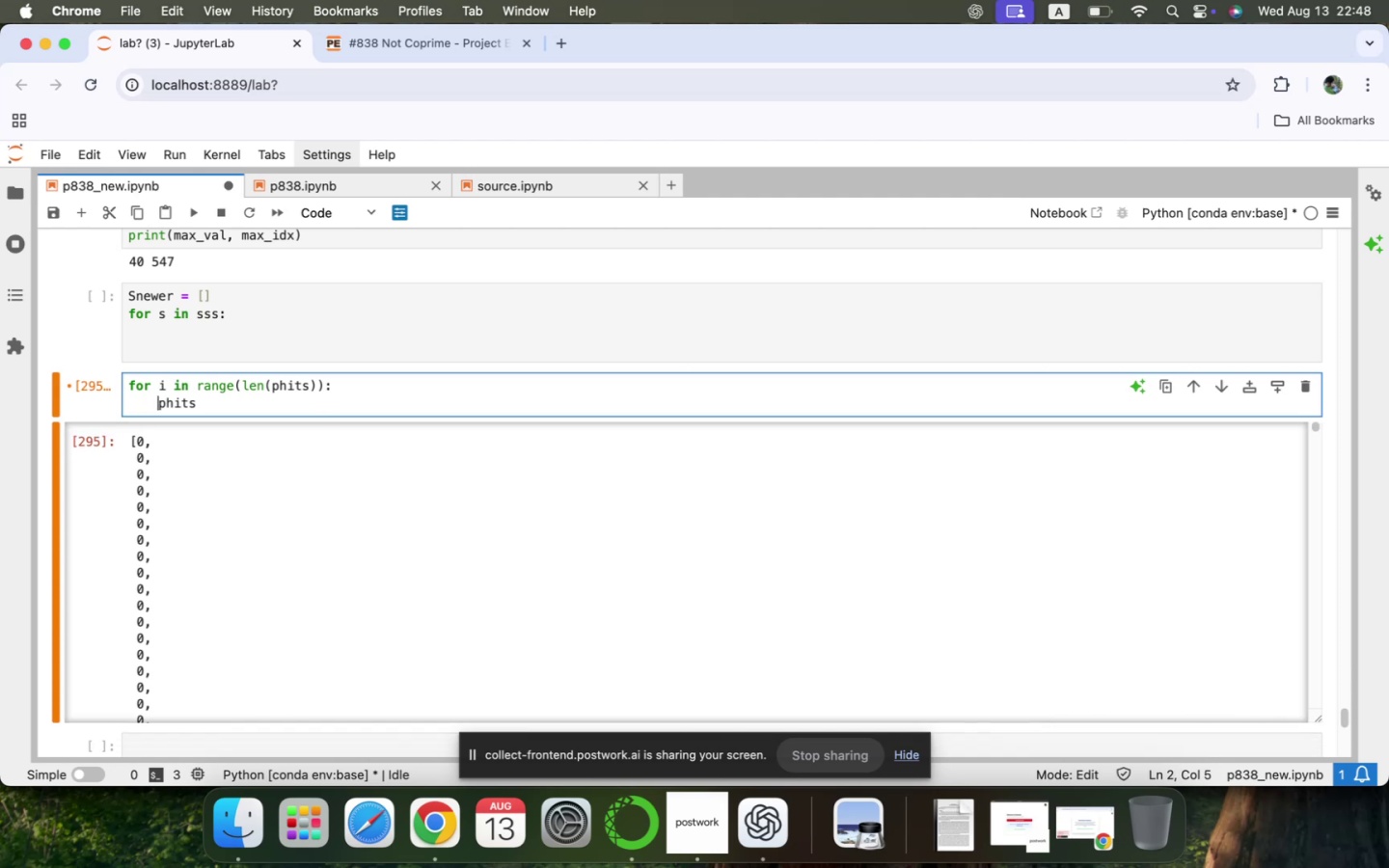 
key(Backspace)
 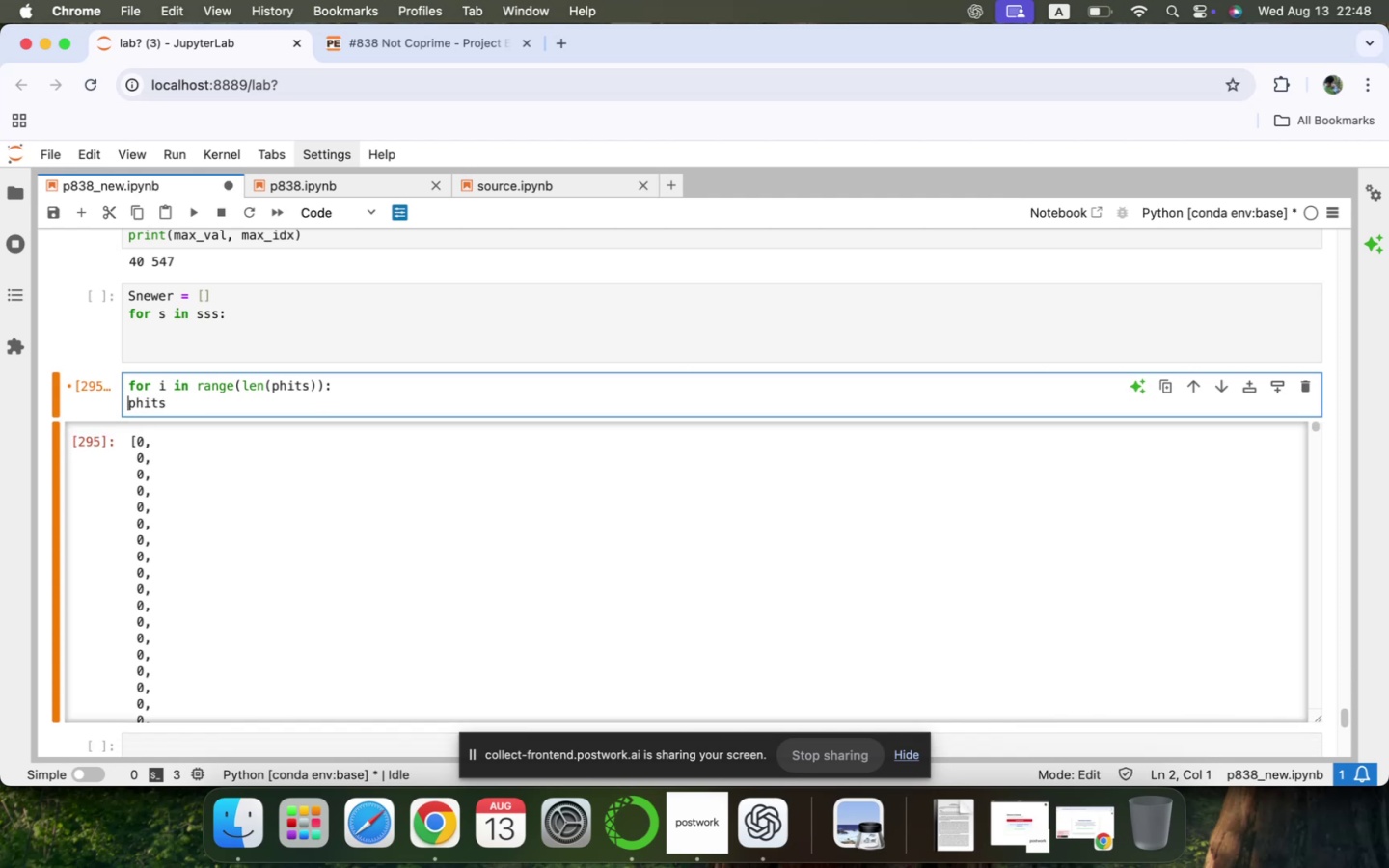 
key(Backspace)
 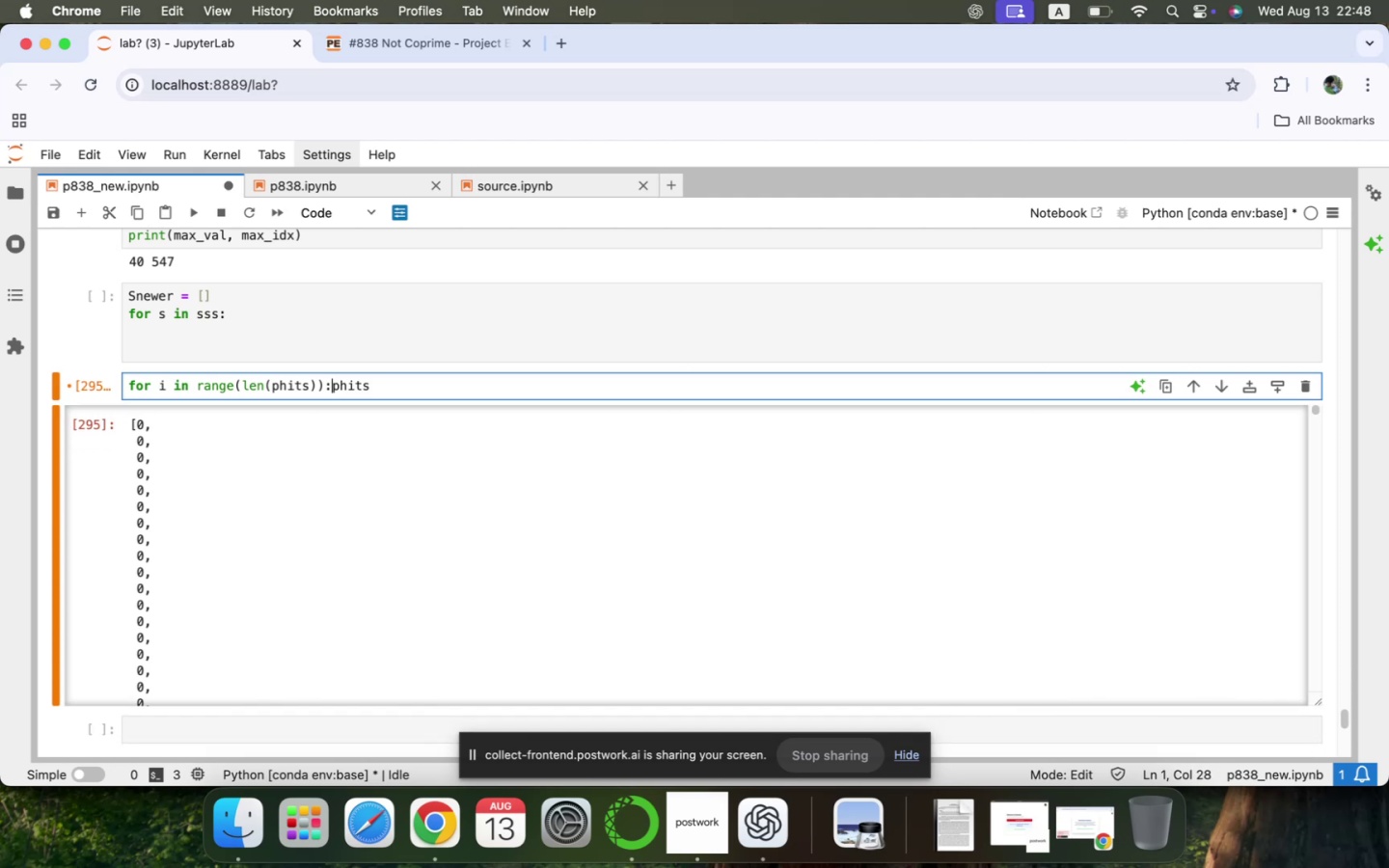 
key(Enter)
 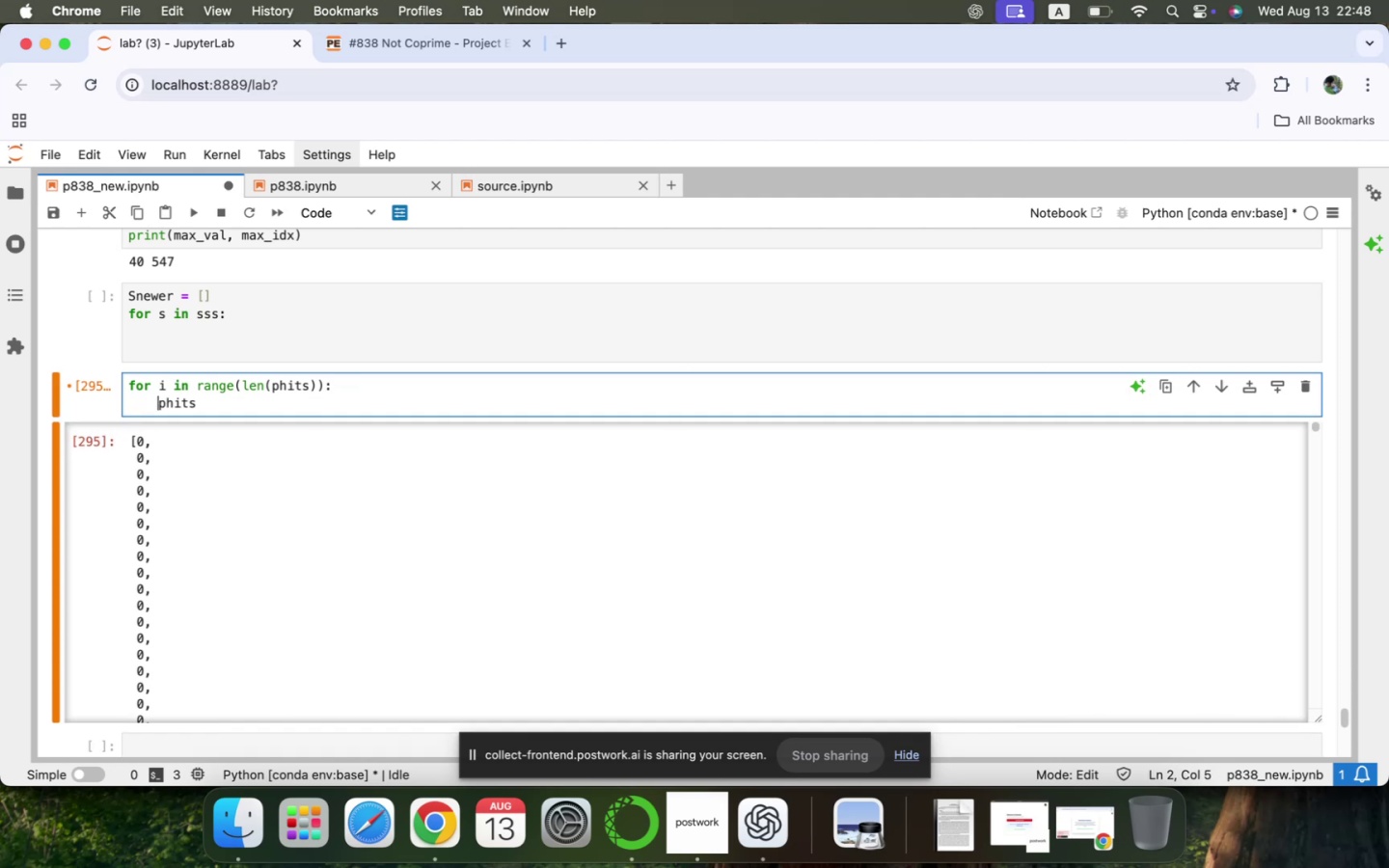 
type(if )
 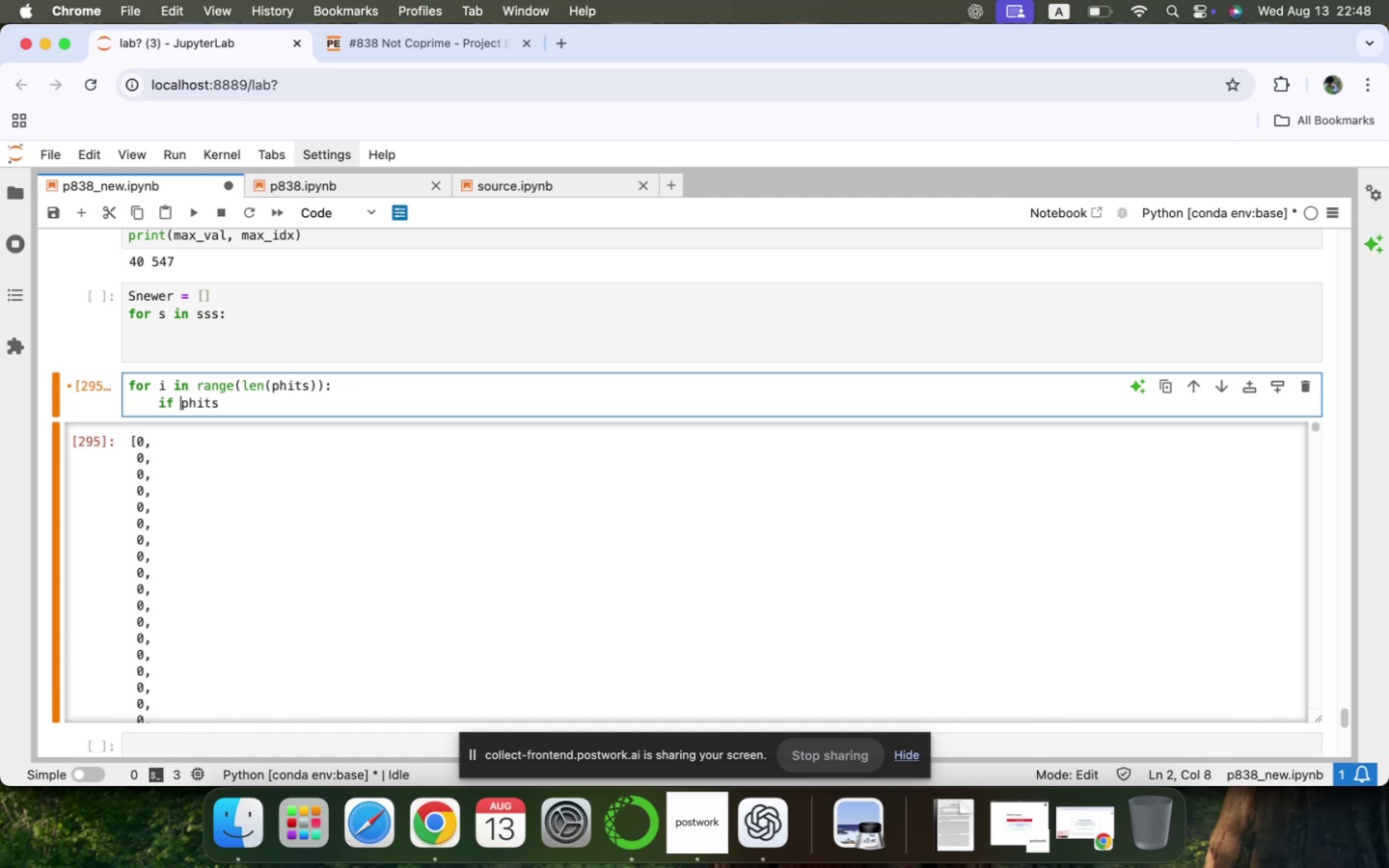 
key(ArrowRight)
 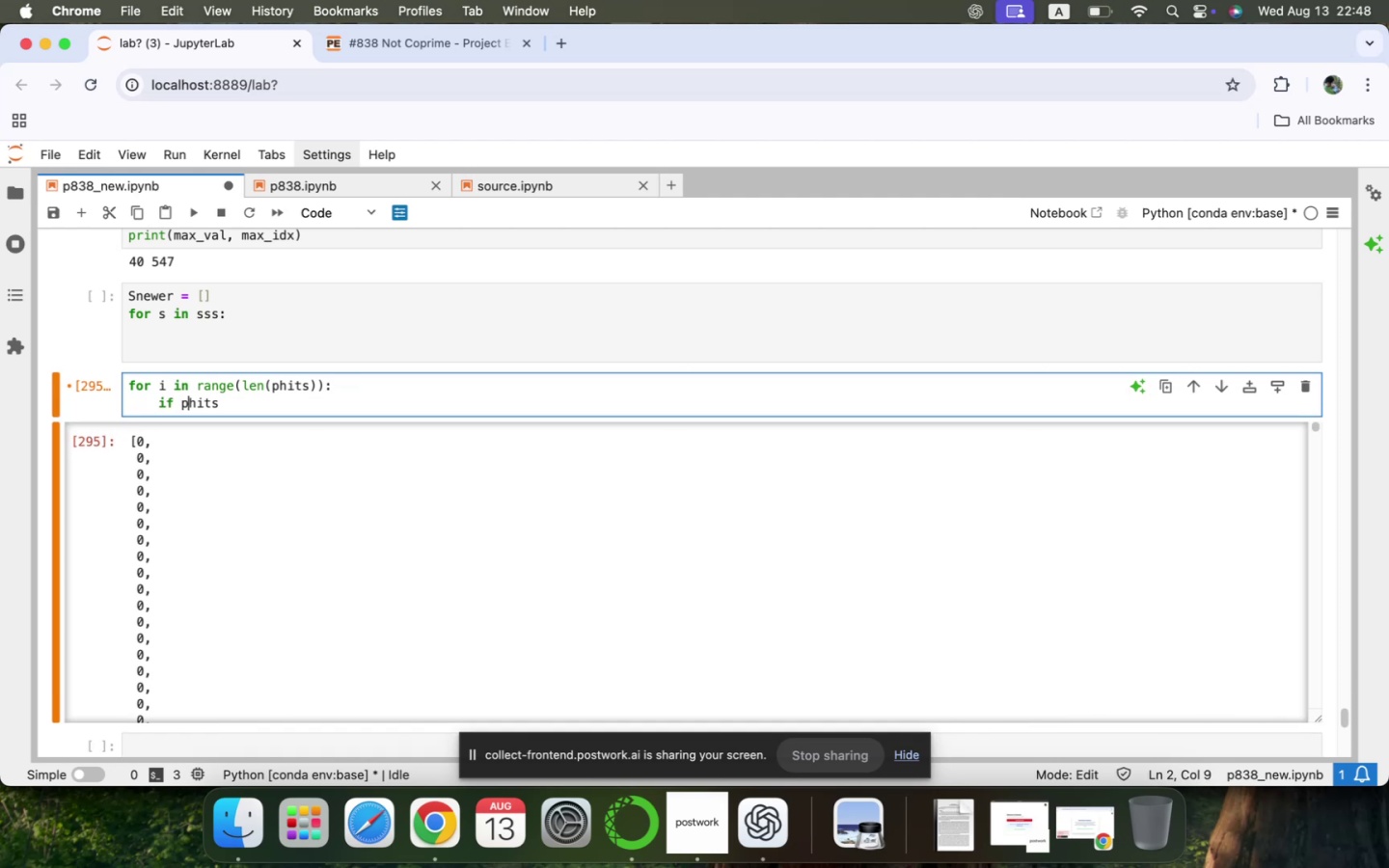 
key(ArrowRight)
 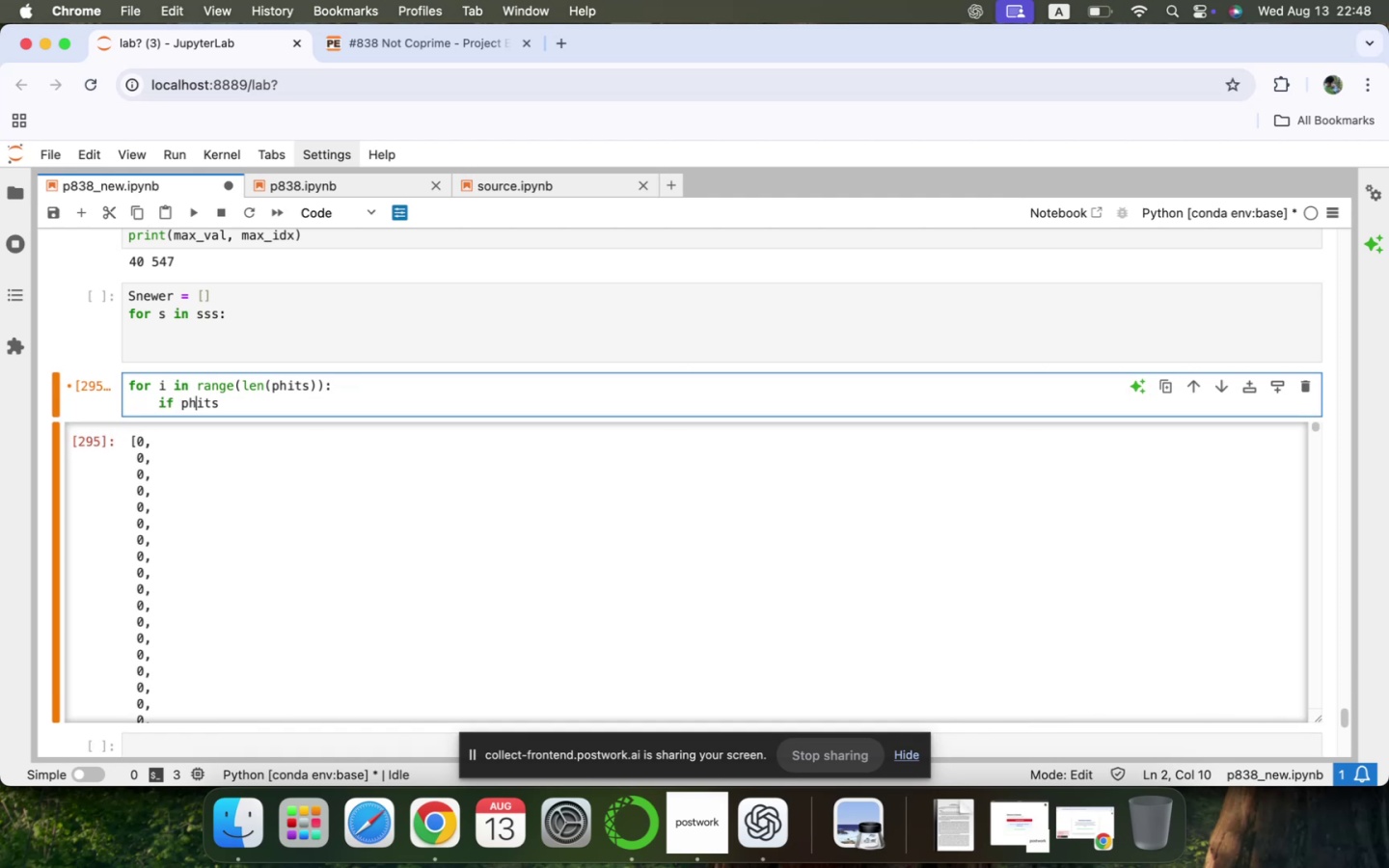 
key(ArrowRight)
 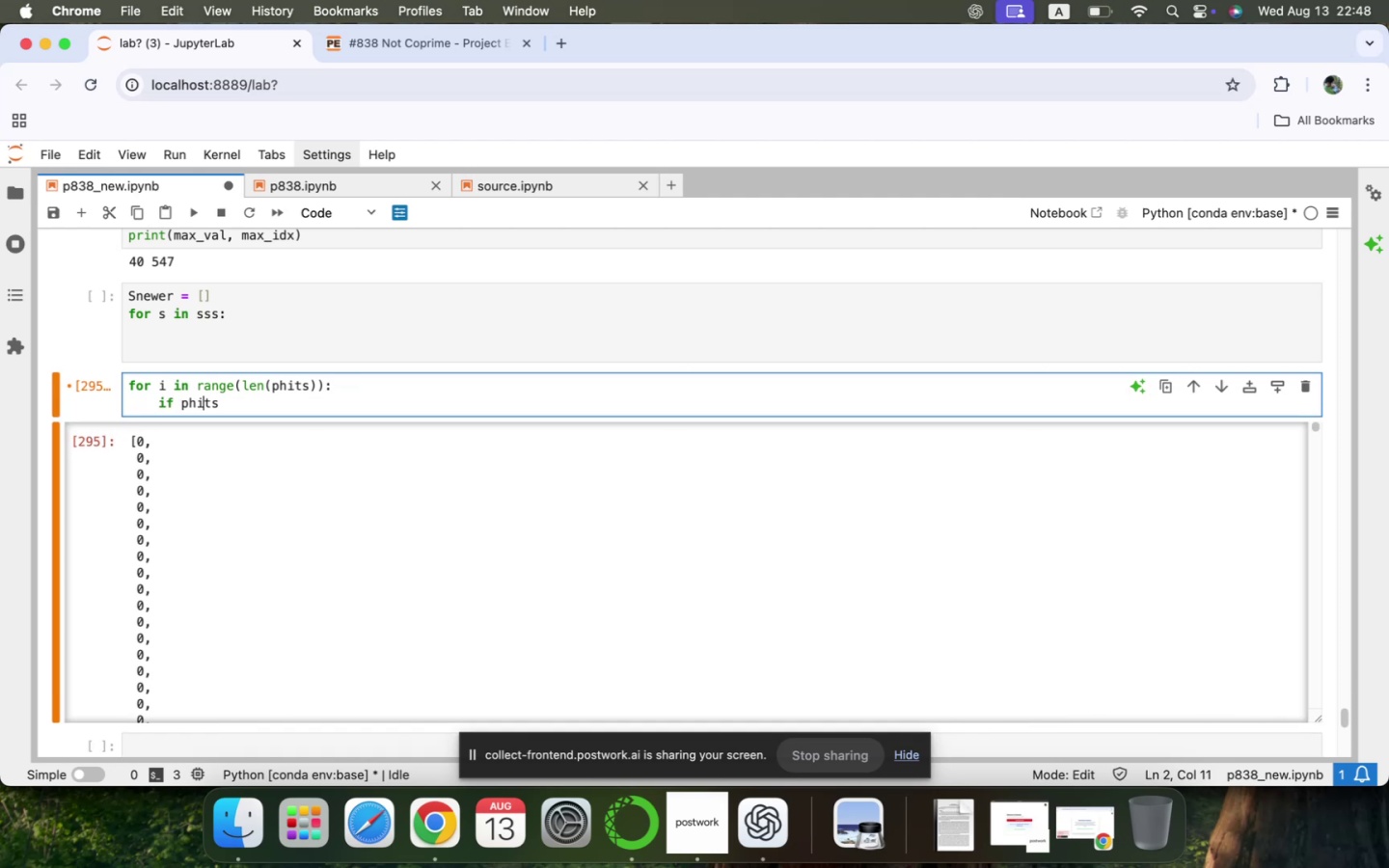 
key(ArrowRight)
 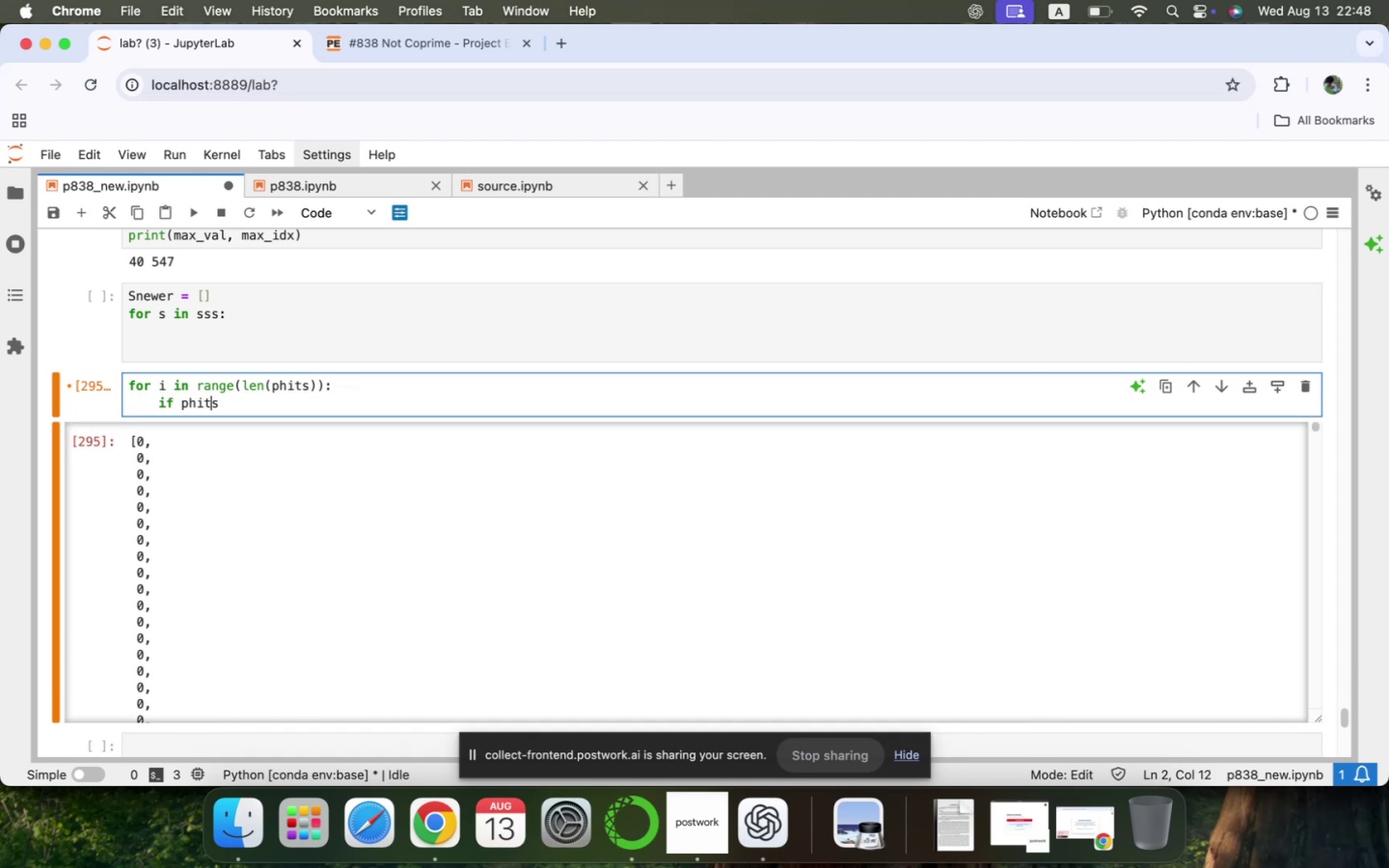 
key(ArrowRight)
 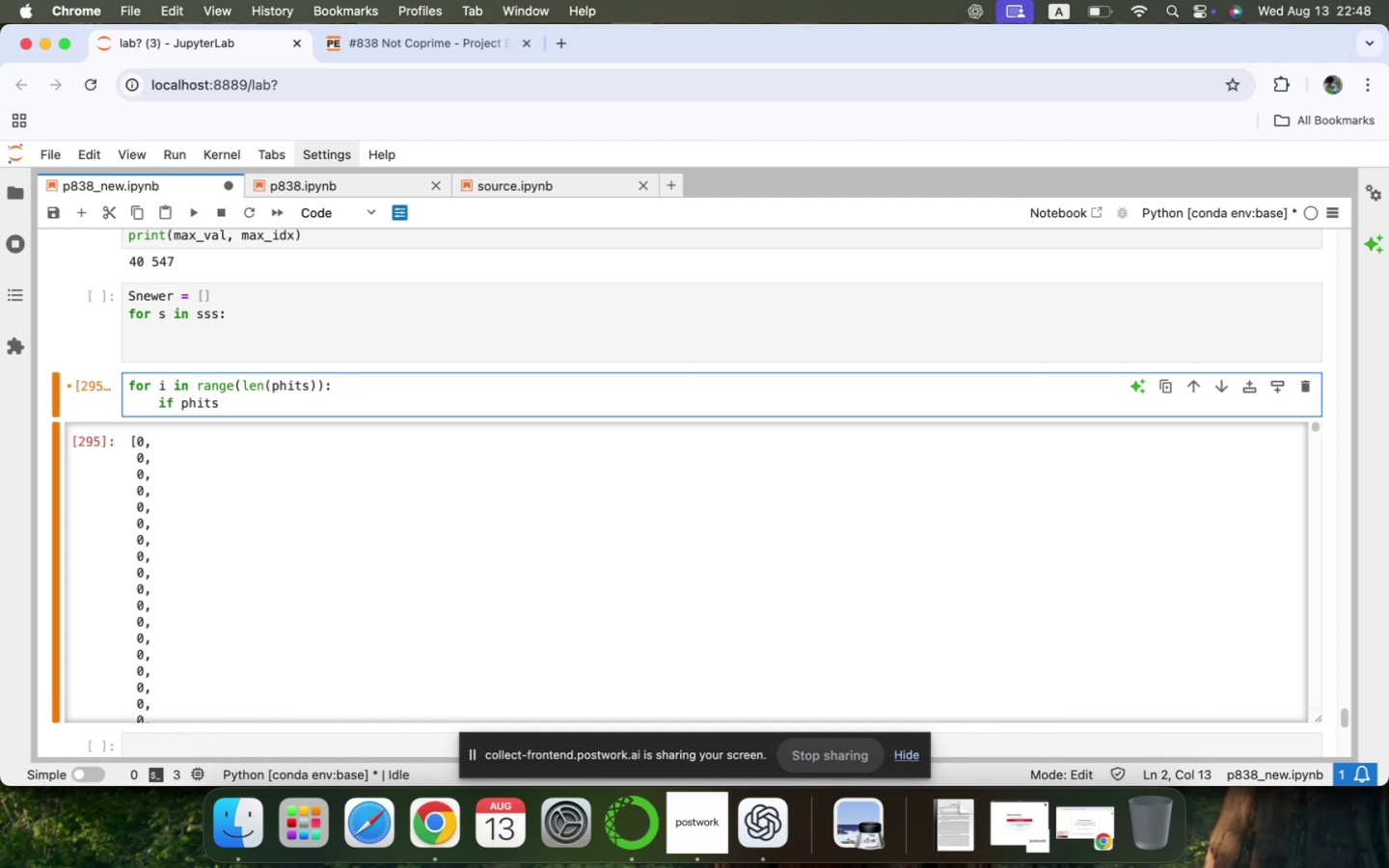 
key(BracketLeft)
 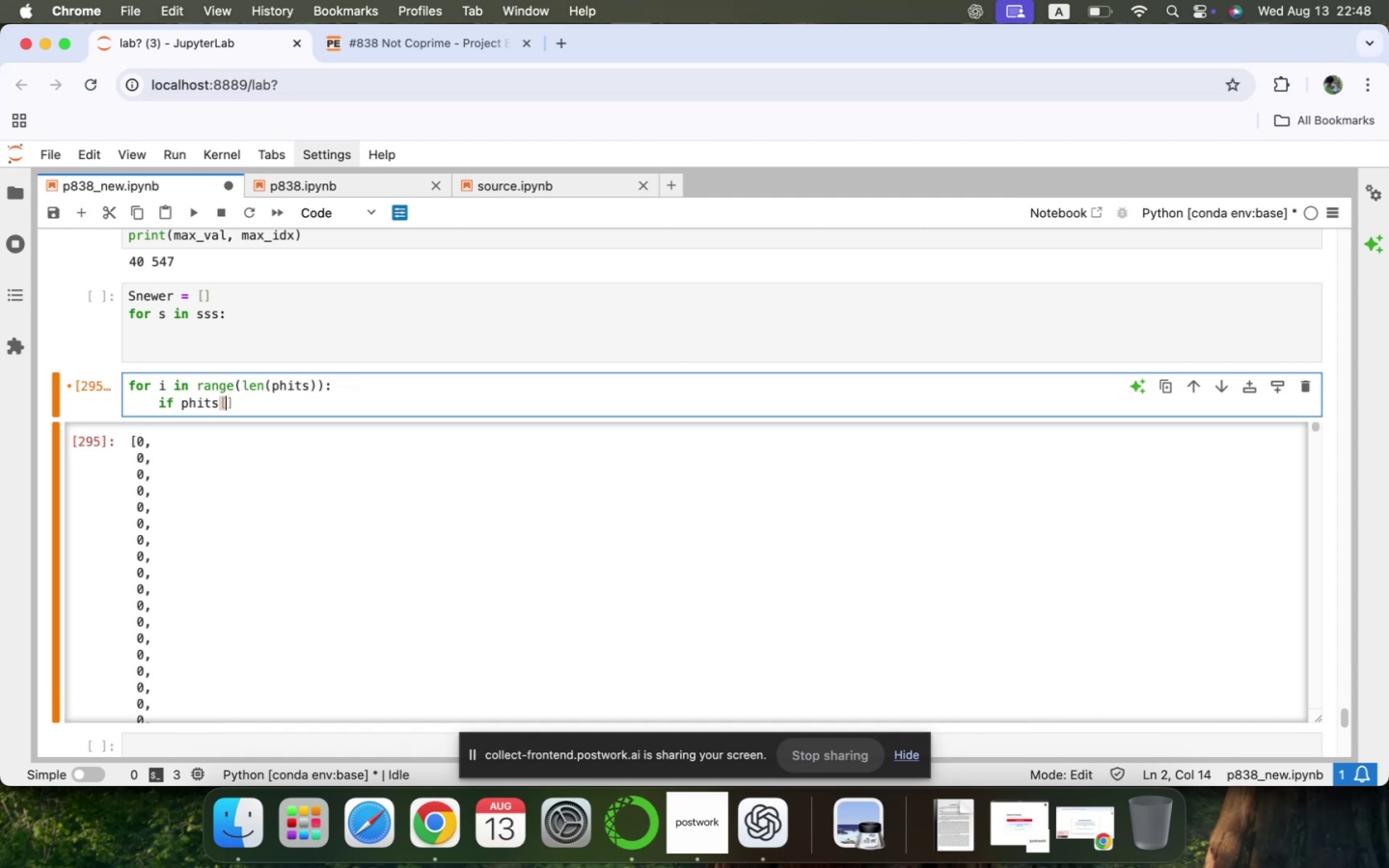 
key(I)
 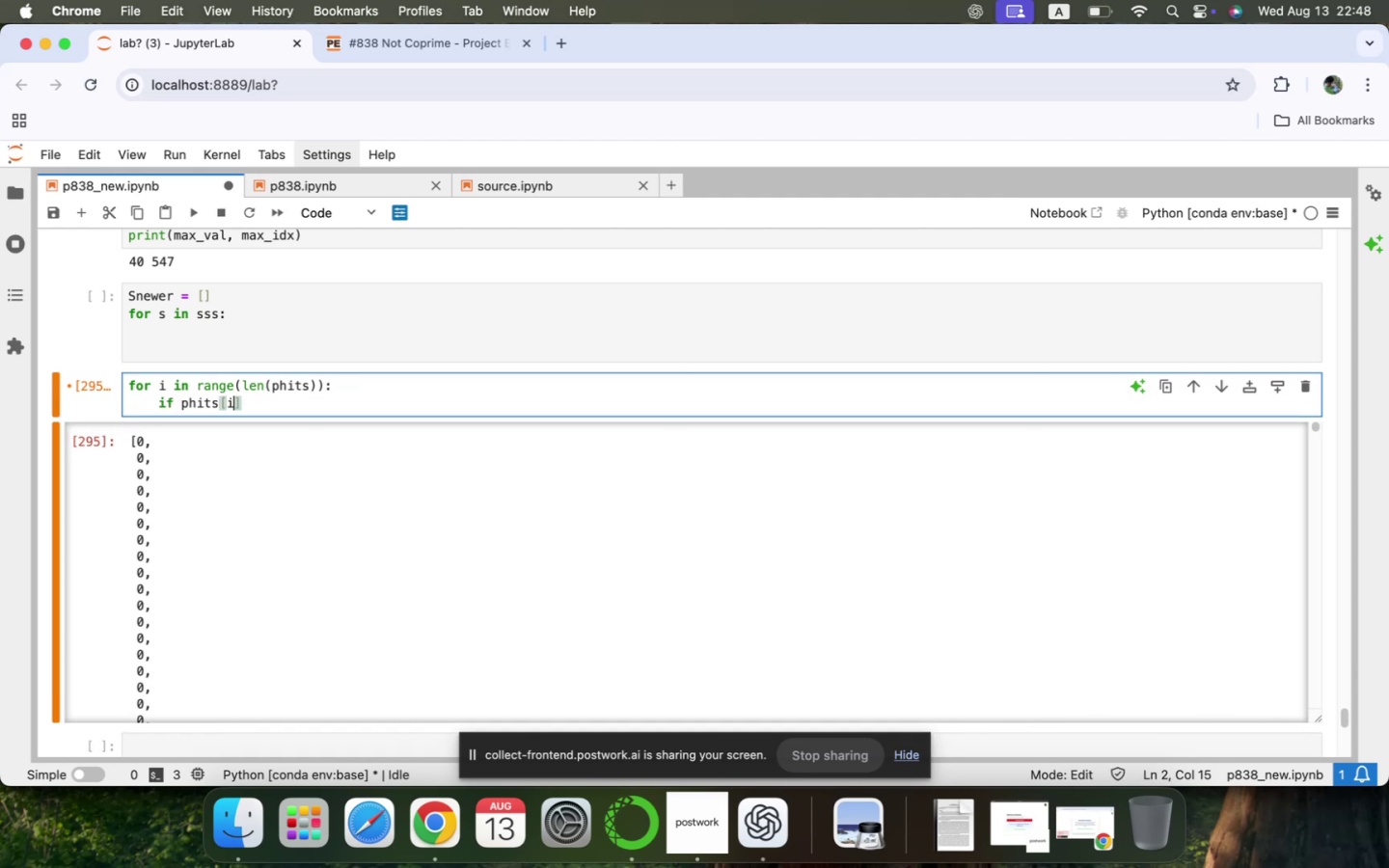 
key(ArrowRight)
 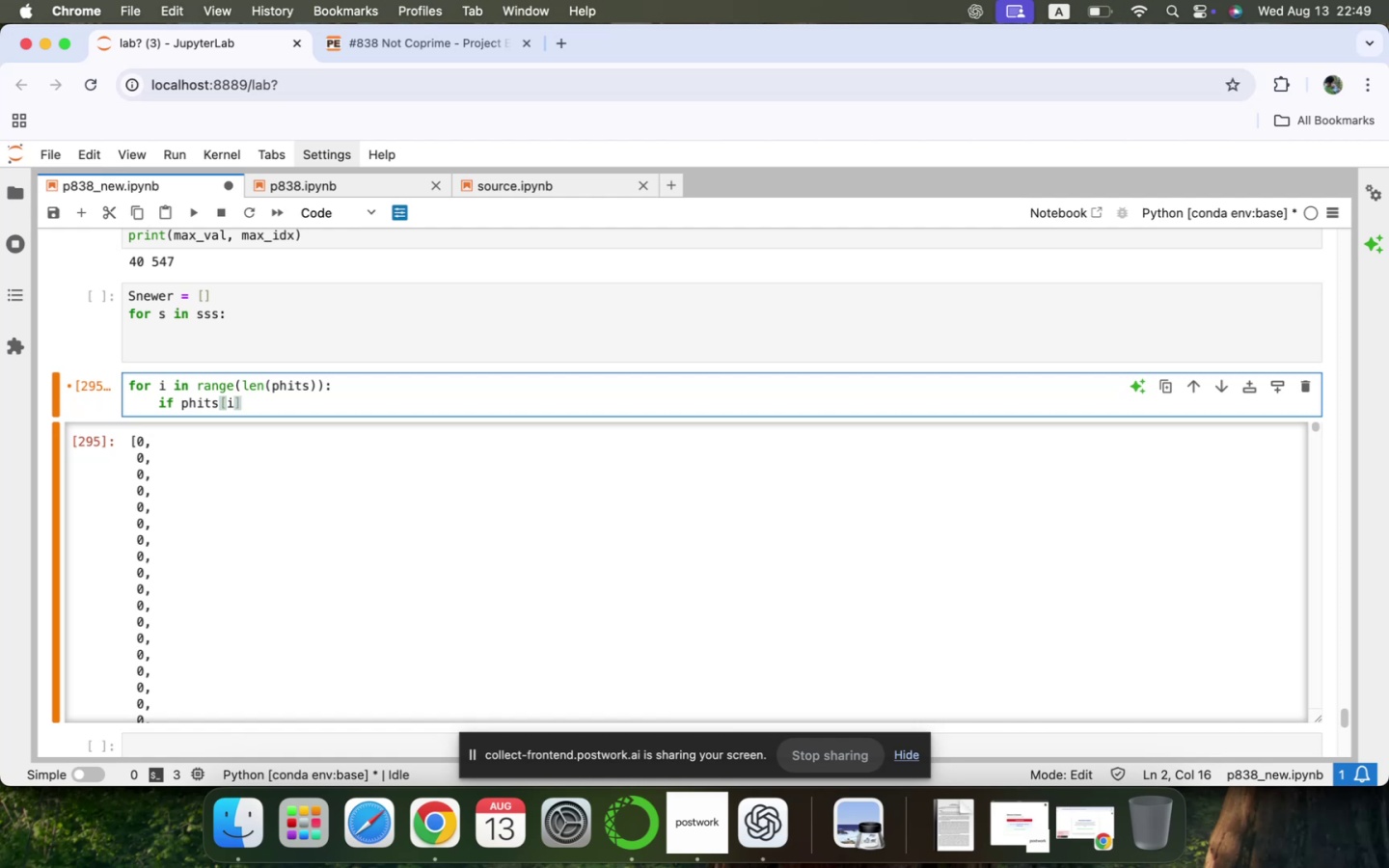 
key(Shift+ShiftLeft)
 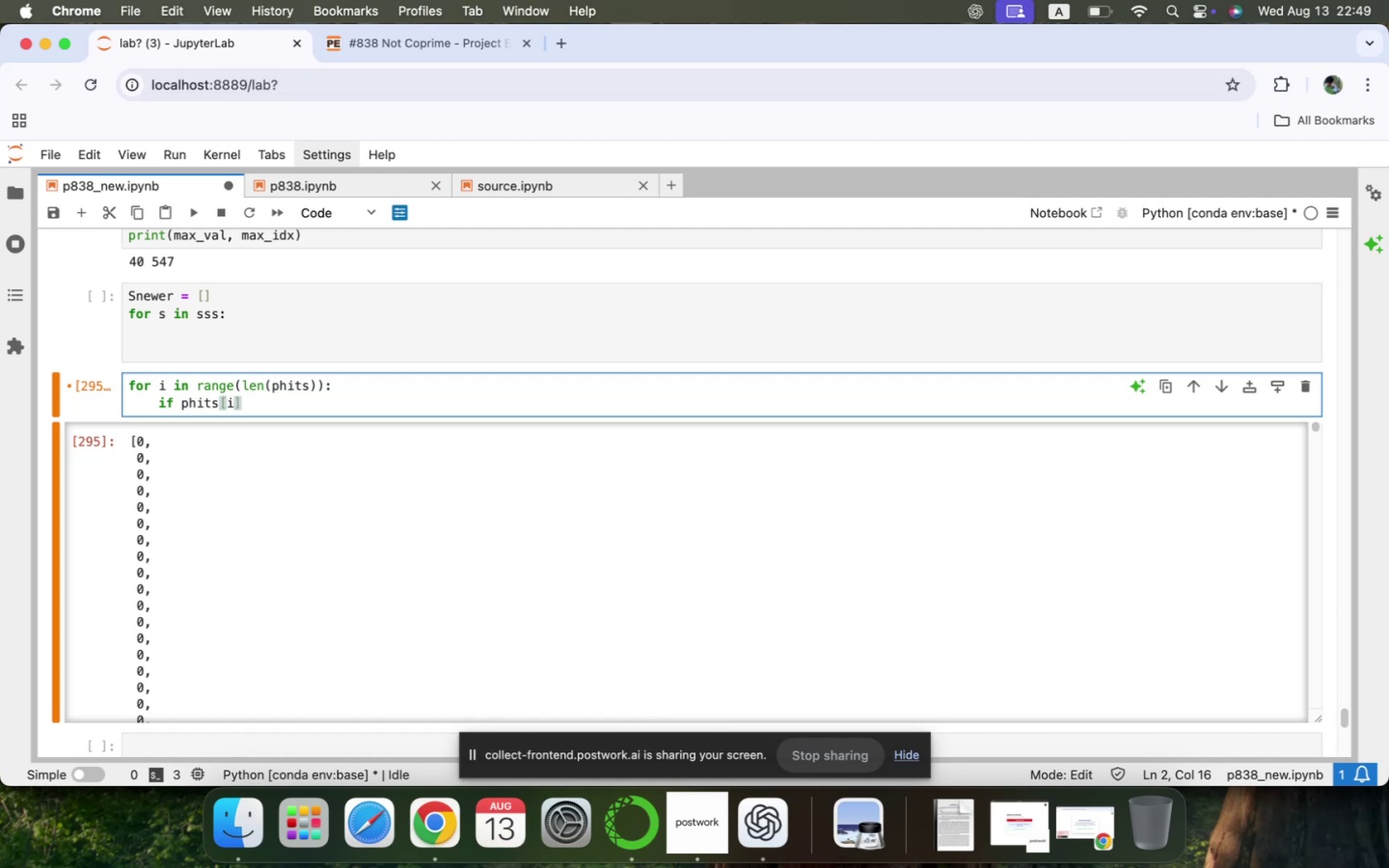 
key(Shift+Period)
 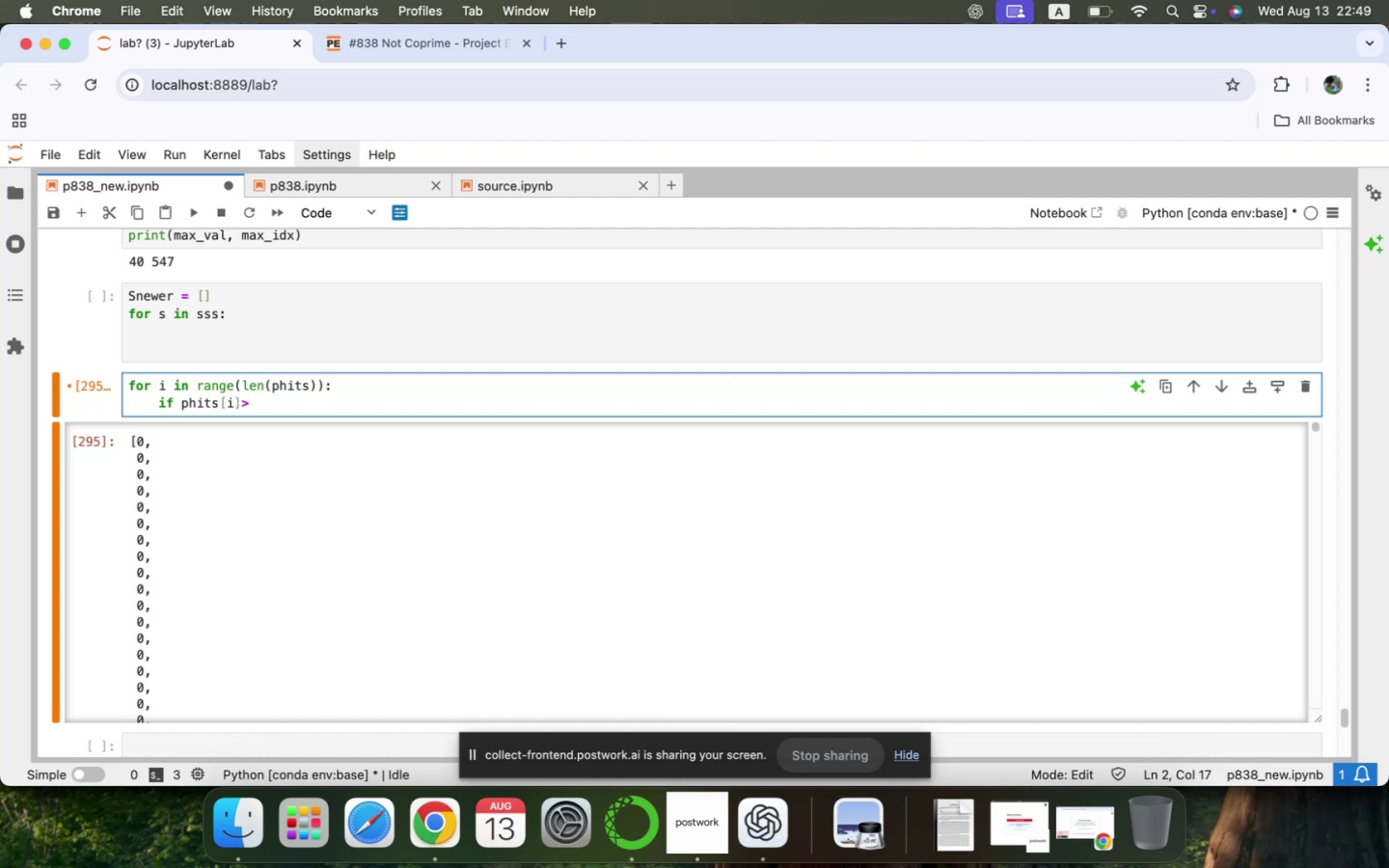 
key(0)
 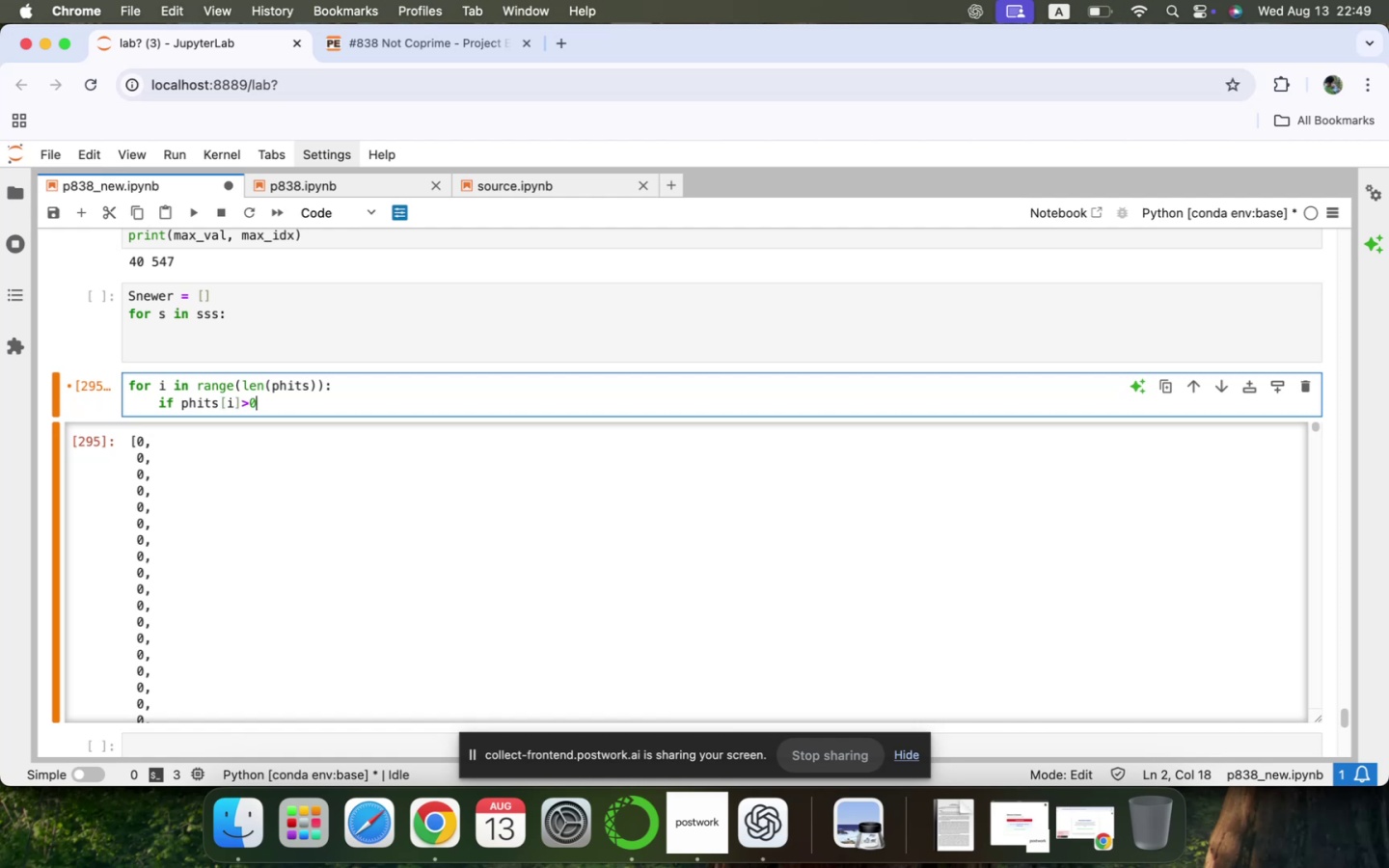 
key(Shift+ShiftLeft)
 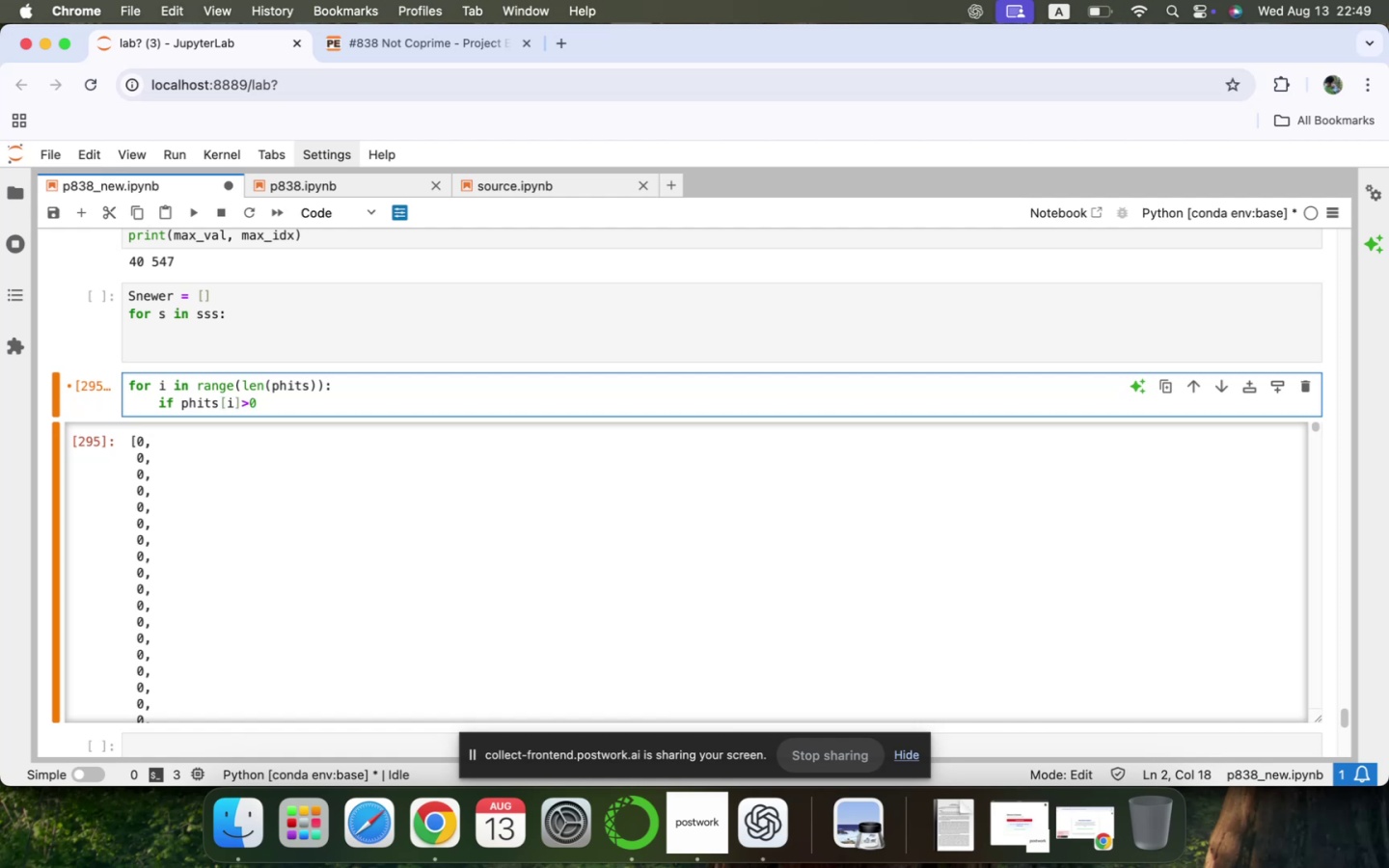 
key(Shift+Semicolon)
 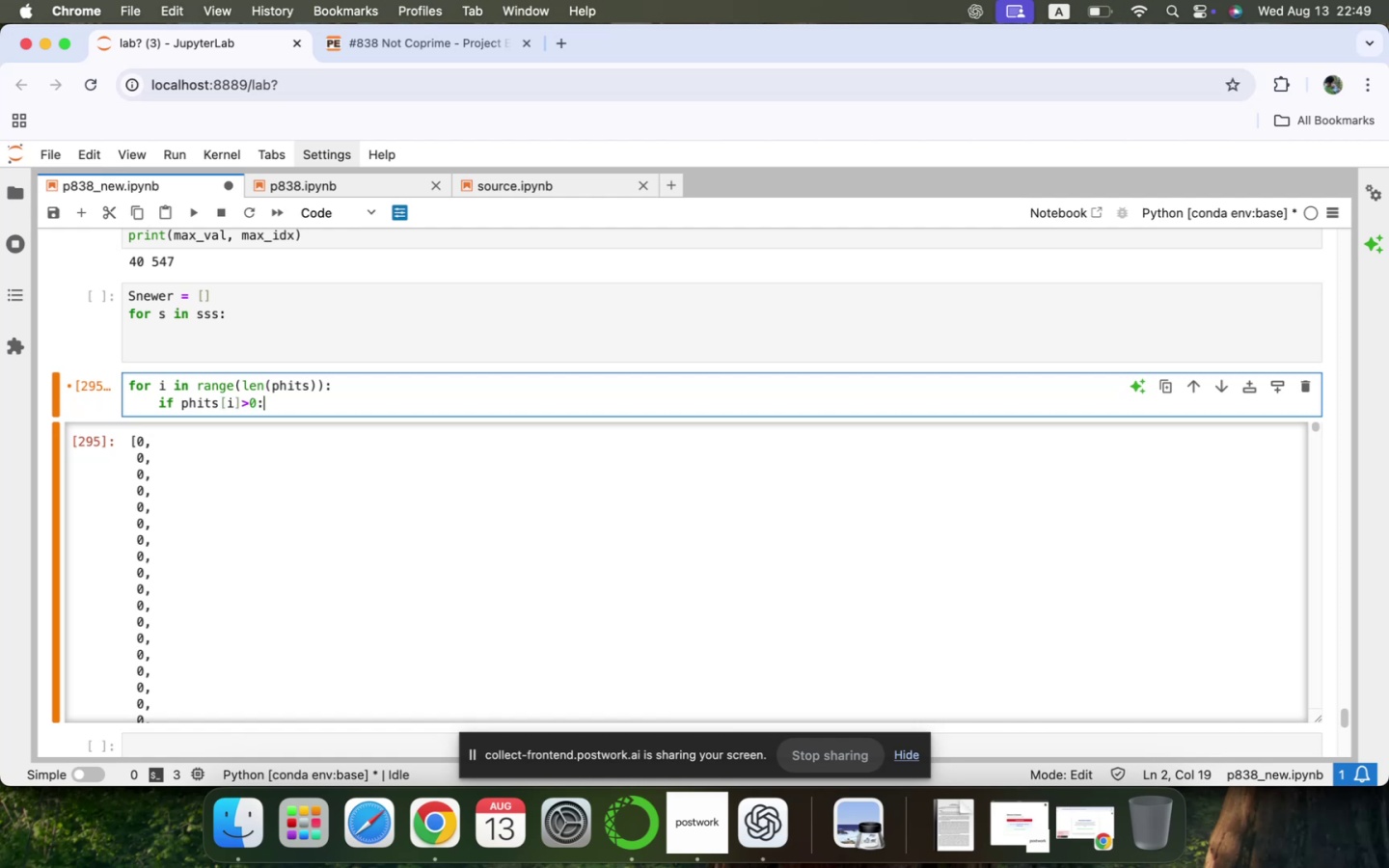 
key(Enter)
 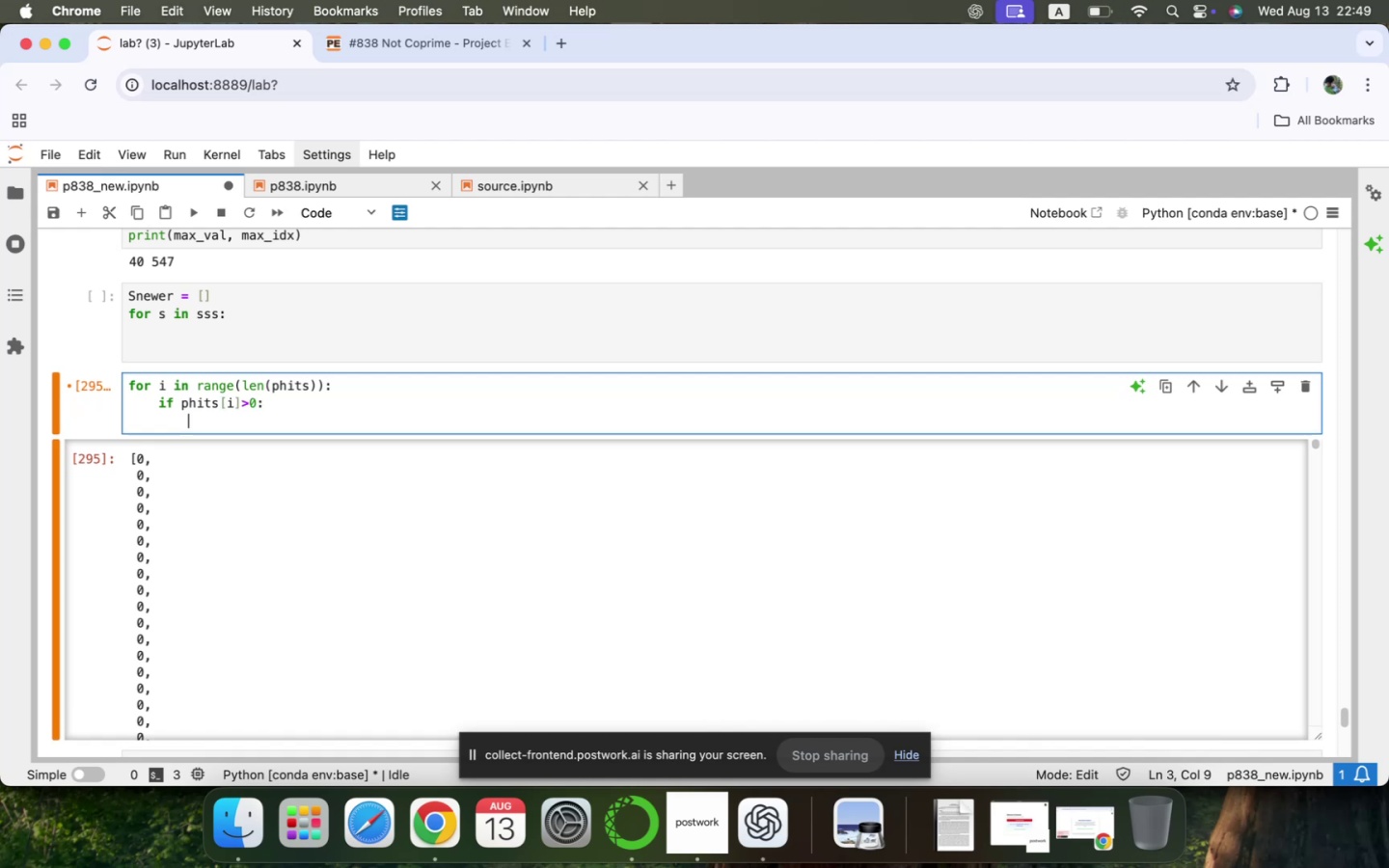 
type(print(i, phits[i)
 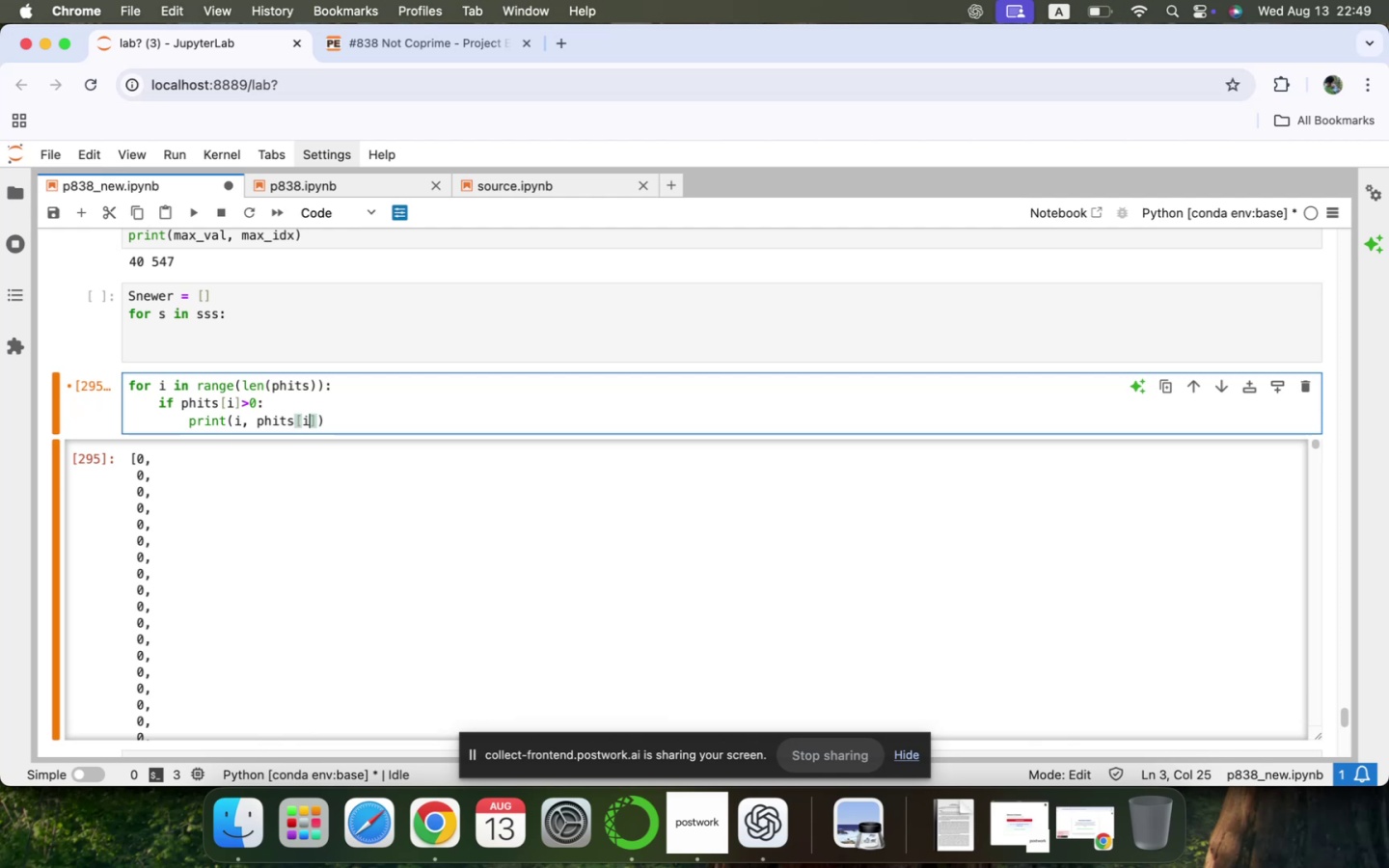 
key(Shift+Enter)
 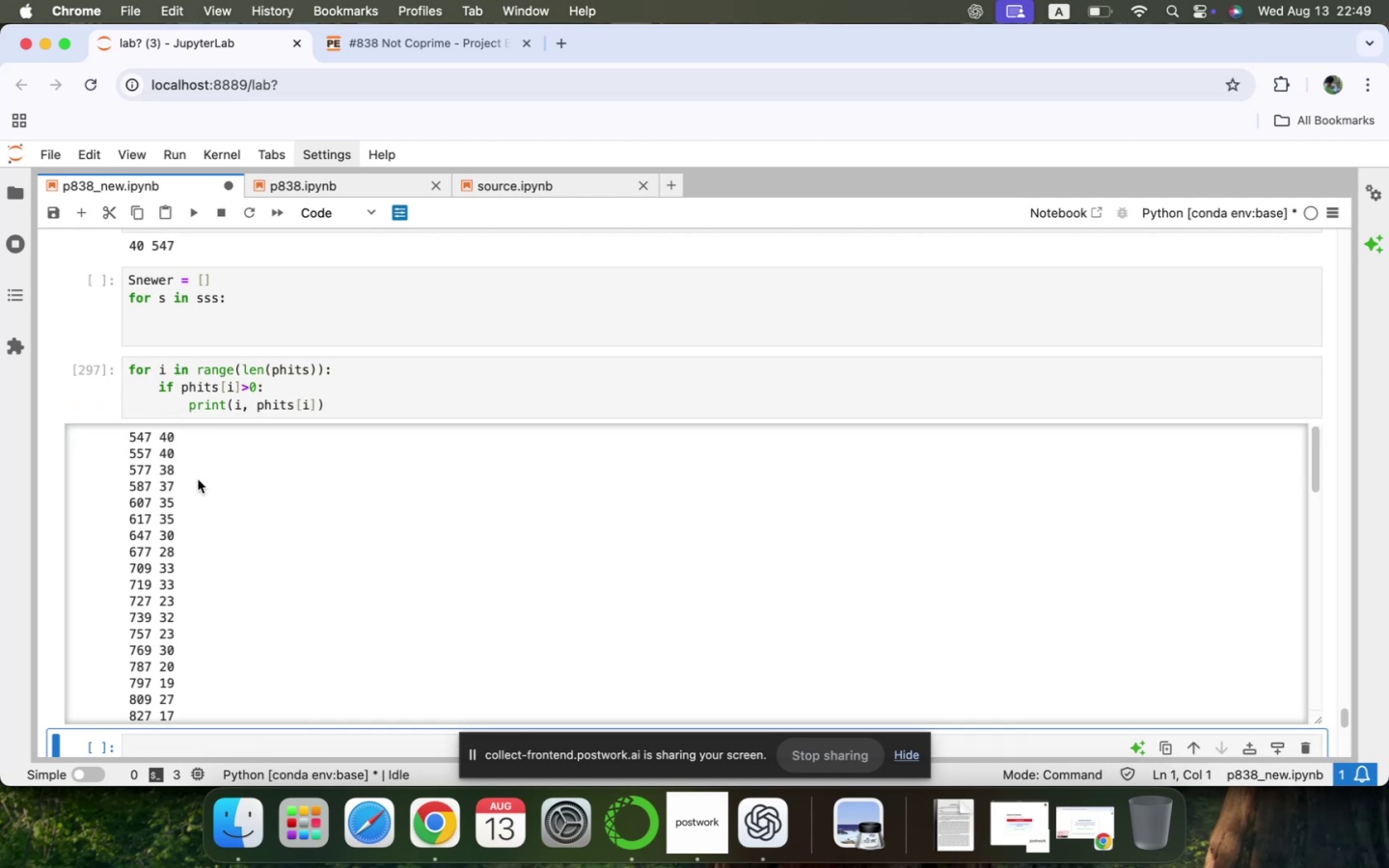 
scroll: coordinate [195, 500], scroll_direction: down, amount: 1.0
 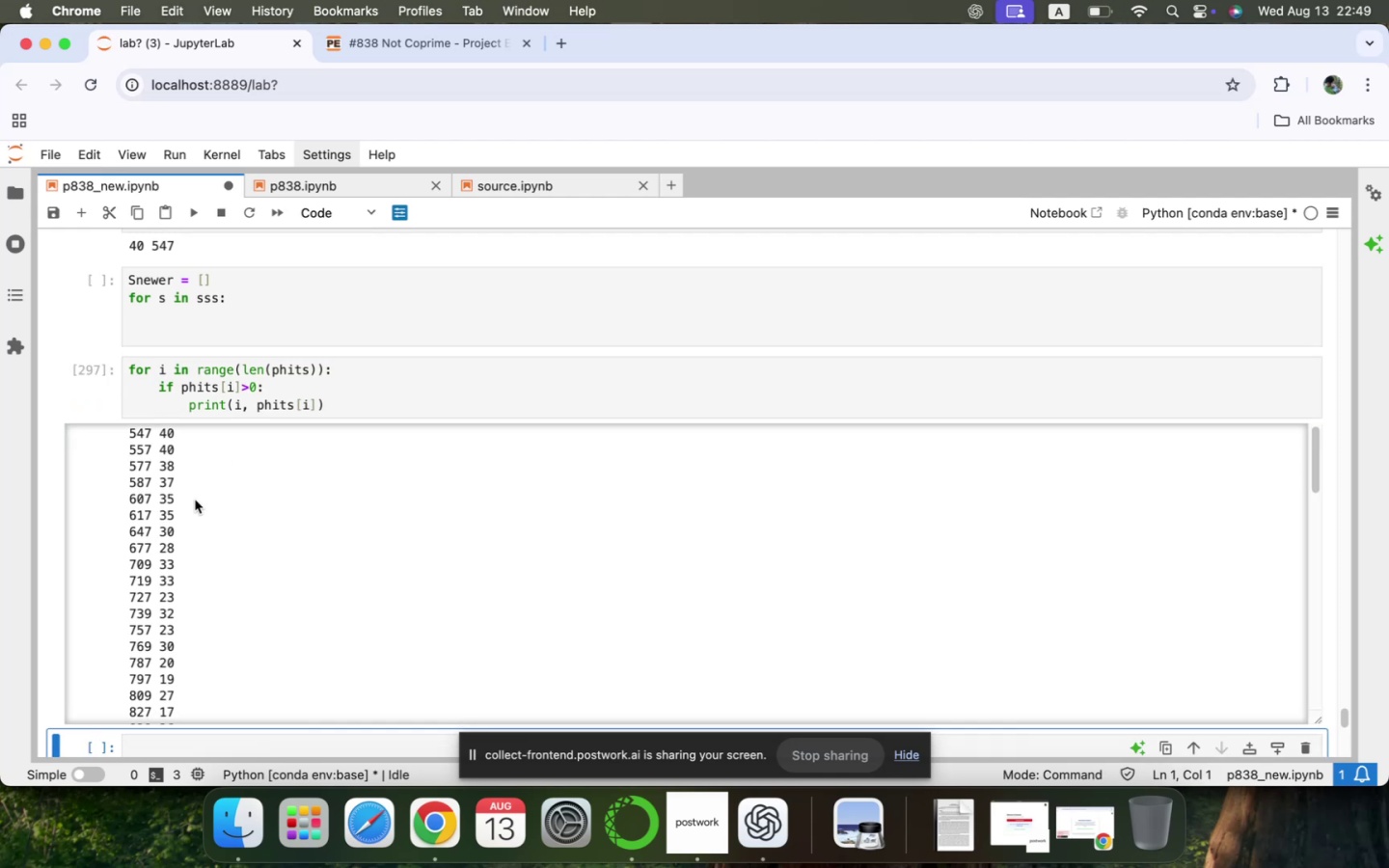 
scroll: coordinate [209, 381], scroll_direction: up, amount: 8.0
 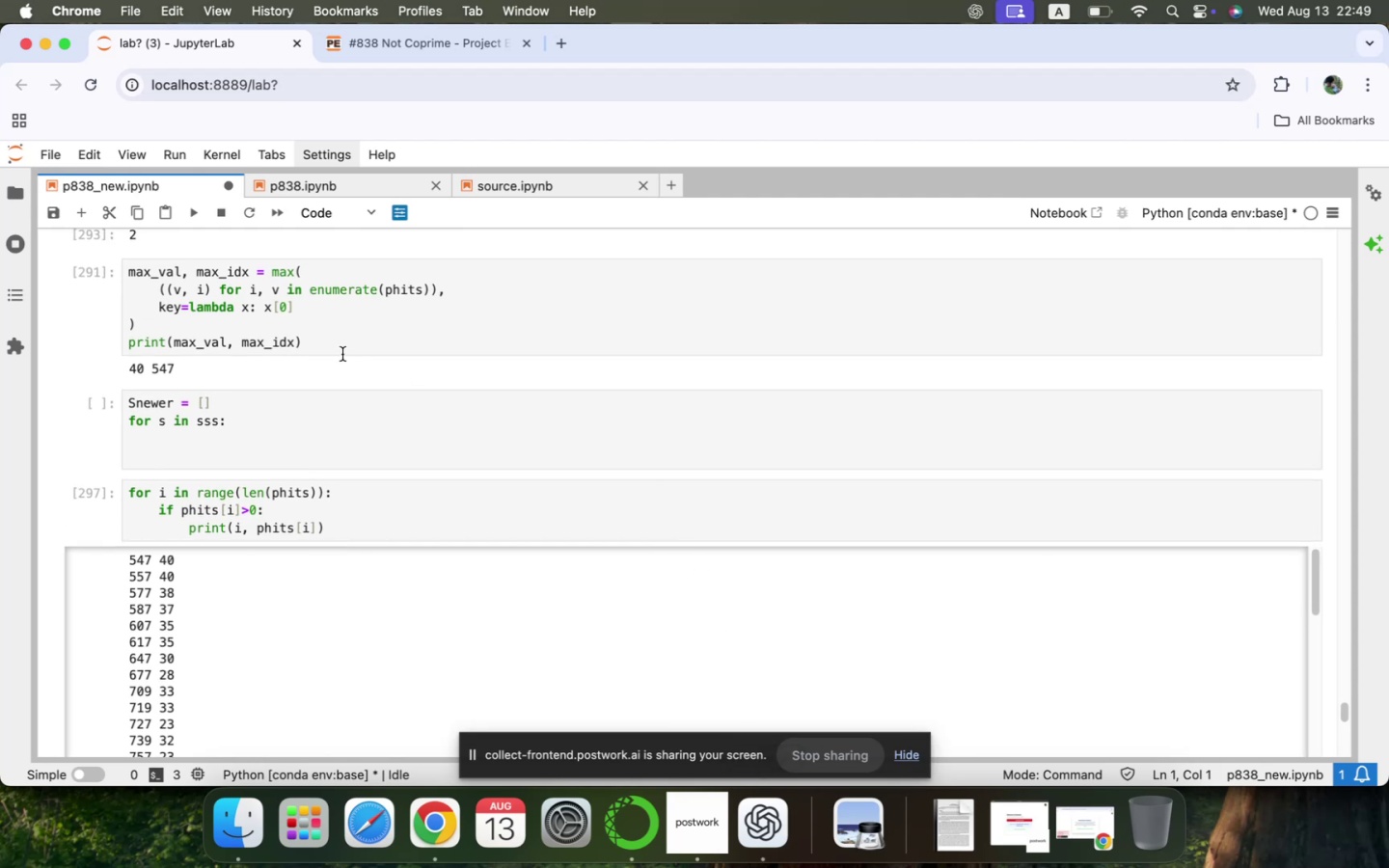 
wait(5.68)
 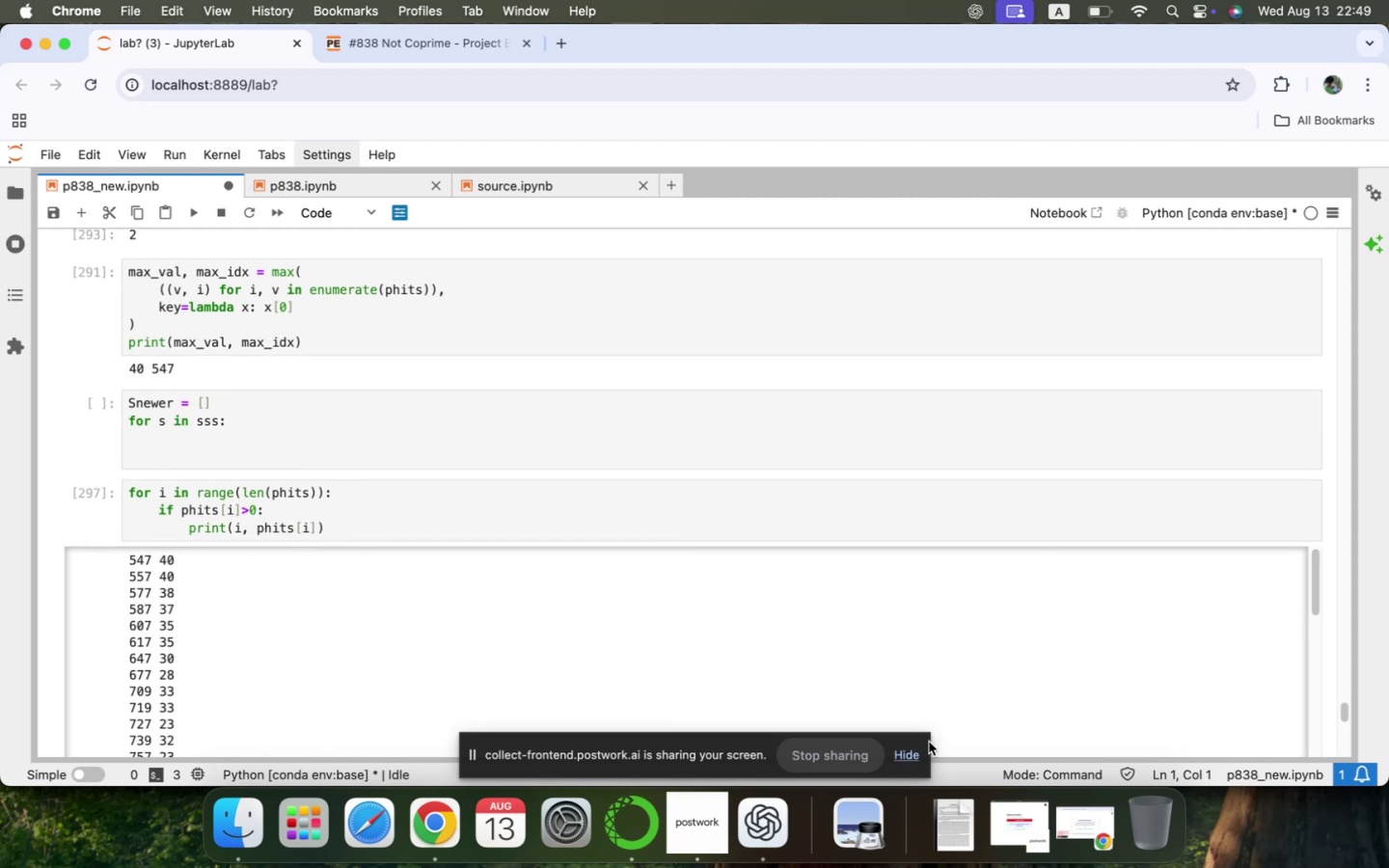 
left_click([339, 346])
 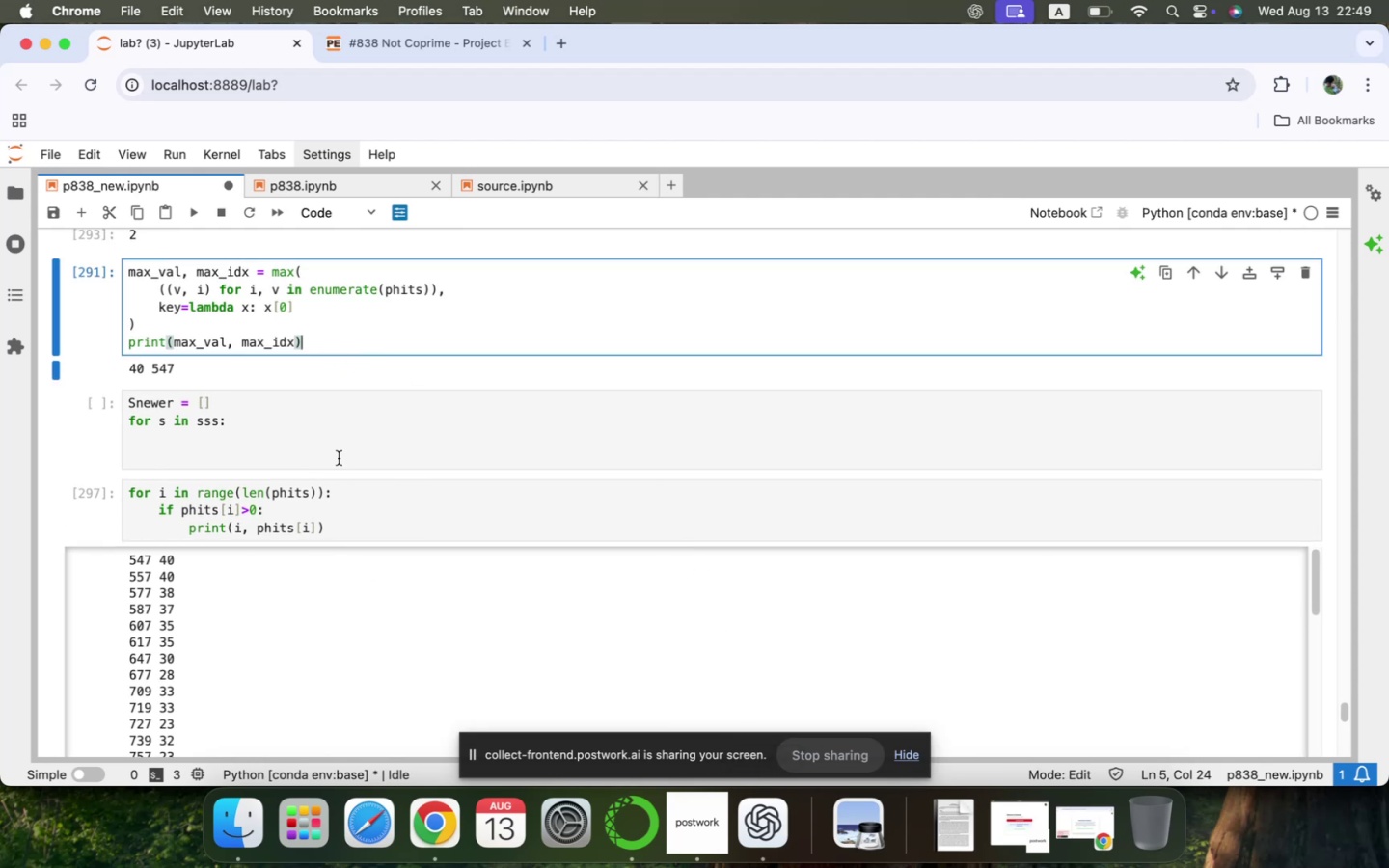 
scroll: coordinate [265, 531], scroll_direction: down, amount: 10.0
 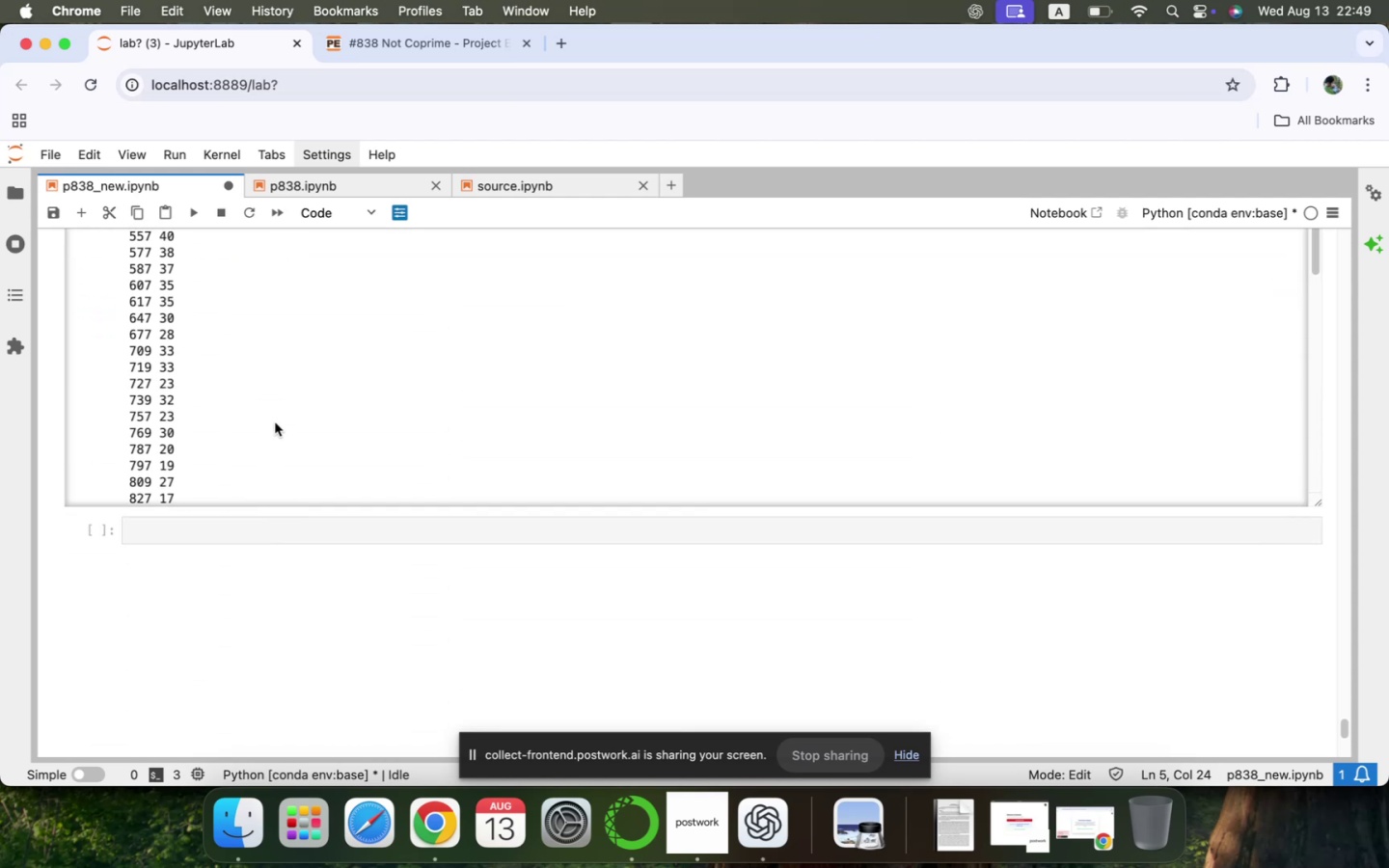 
scroll: coordinate [275, 422], scroll_direction: up, amount: 15.0
 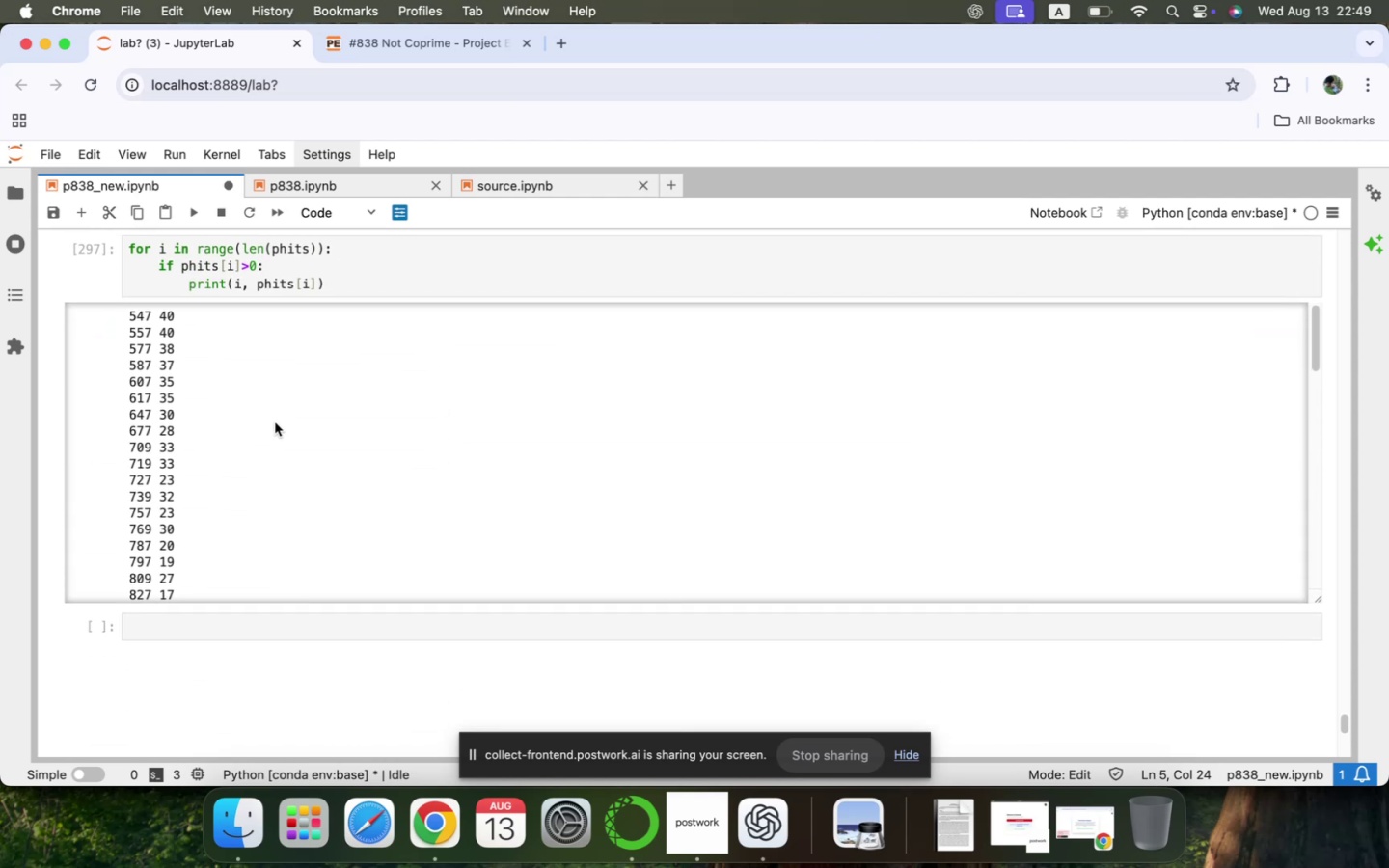 
left_click([275, 422])
 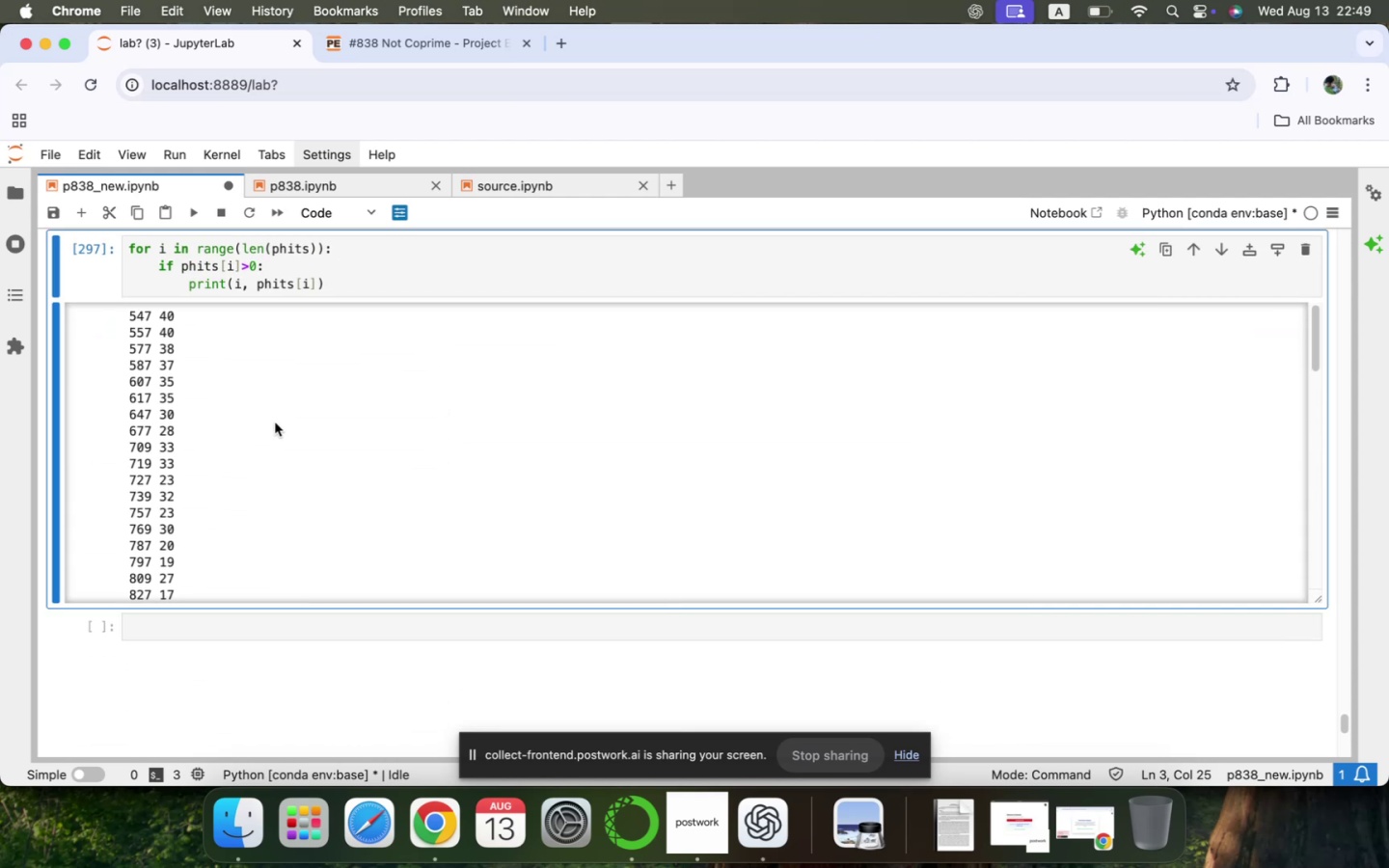 
scroll: coordinate [275, 422], scroll_direction: down, amount: 45.0
 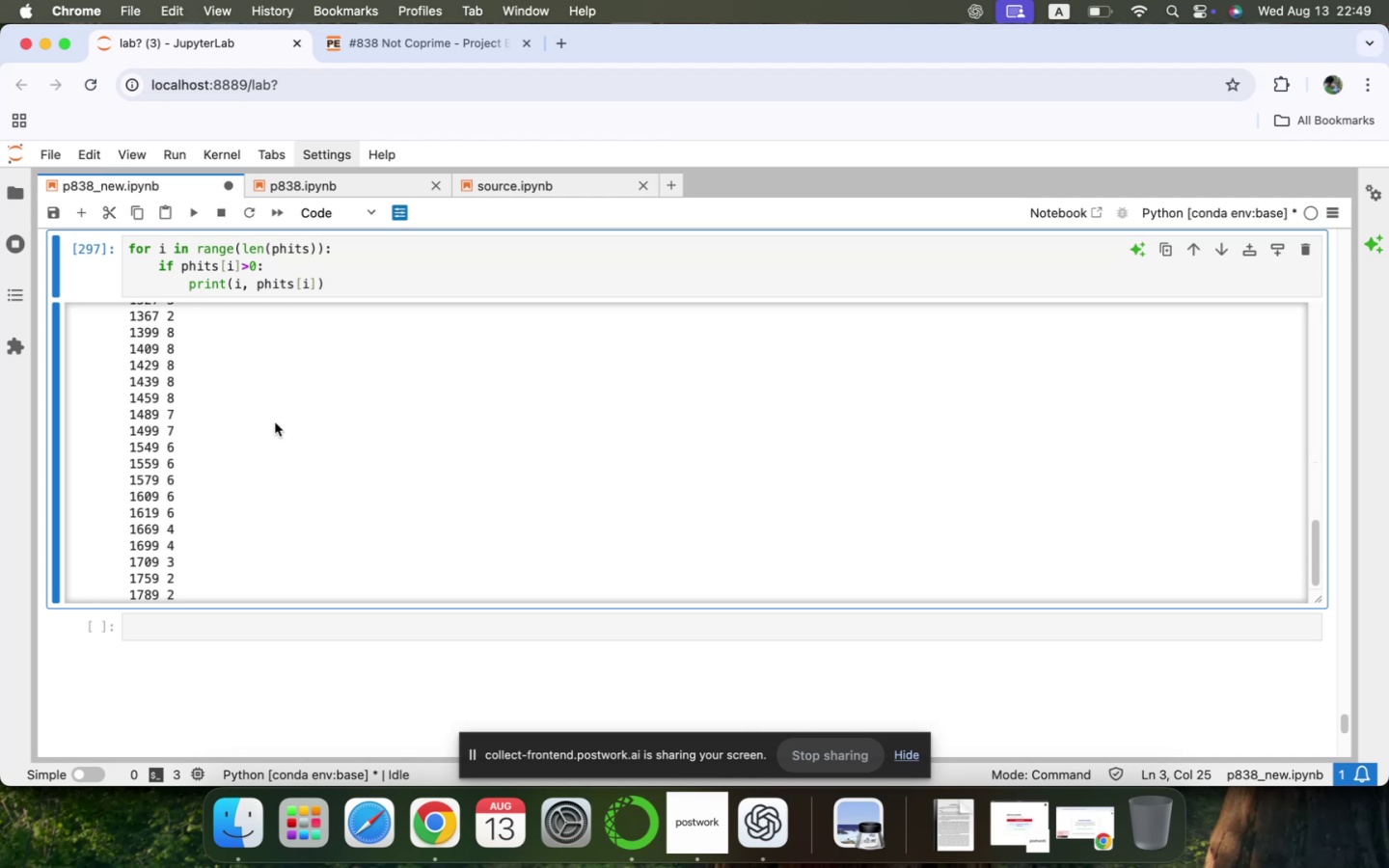 
wait(11.37)
 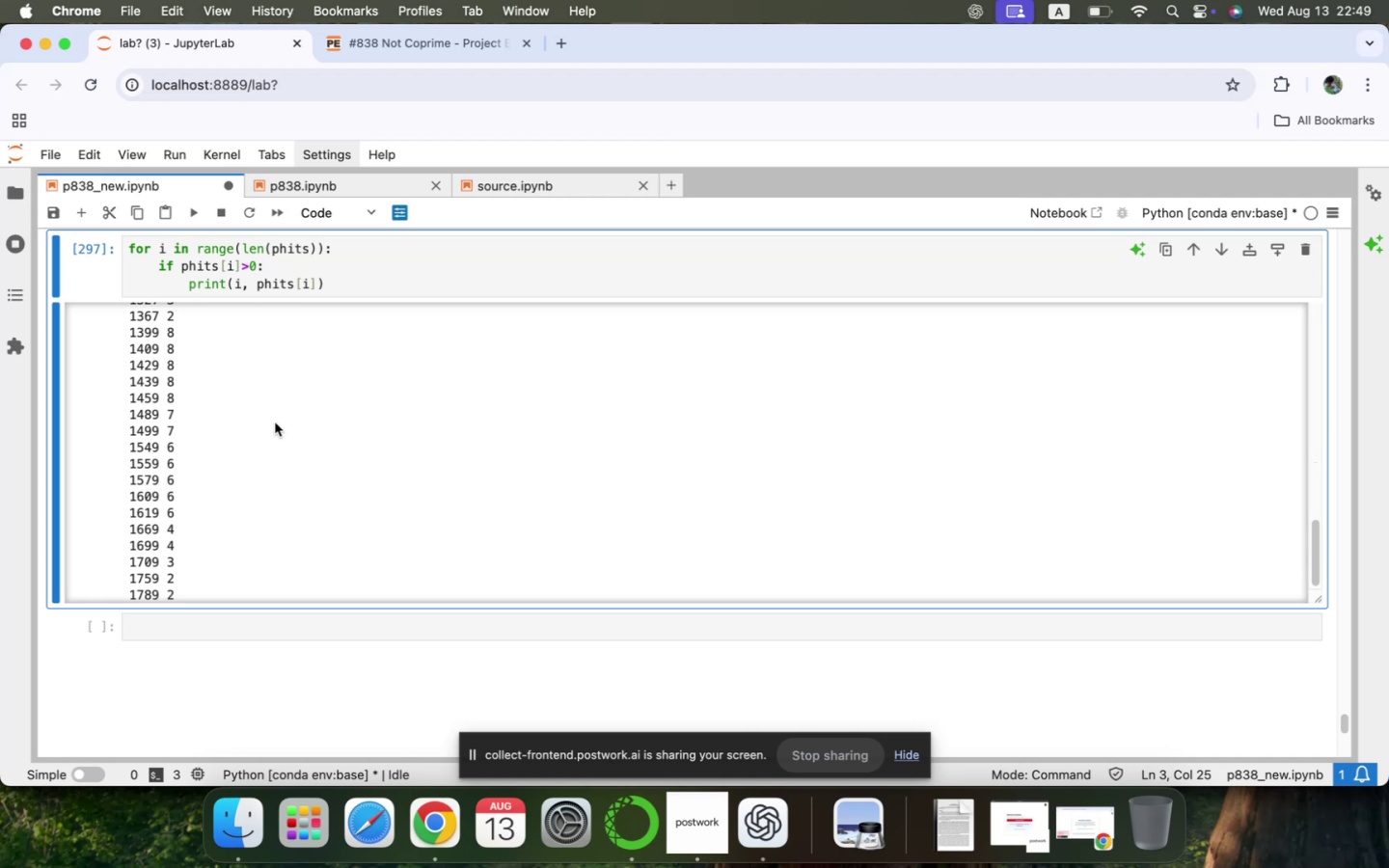 
scroll: coordinate [275, 422], scroll_direction: down, amount: 26.0
 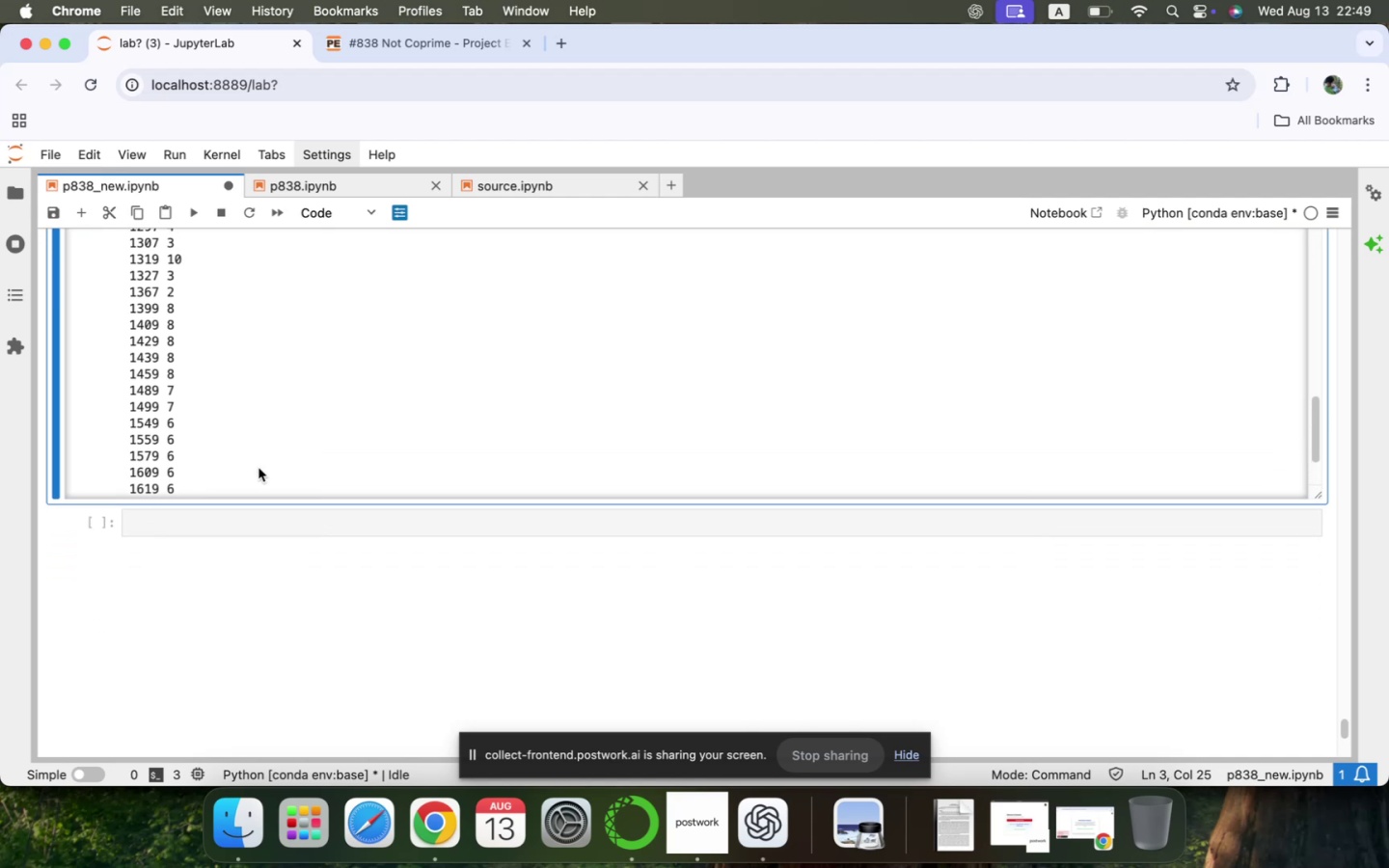 
scroll: coordinate [258, 540], scroll_direction: up, amount: 13.0
 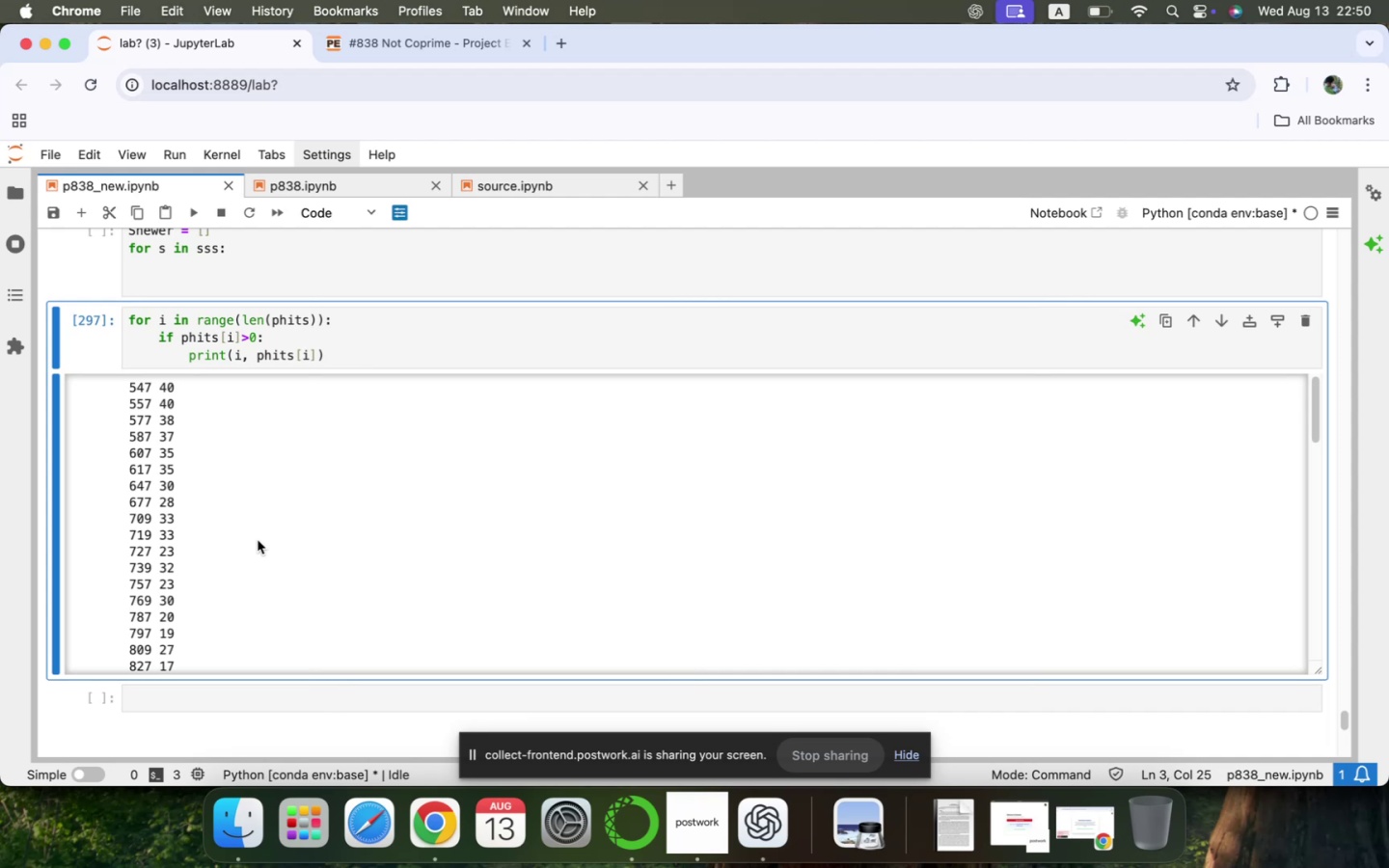 
wait(16.51)
 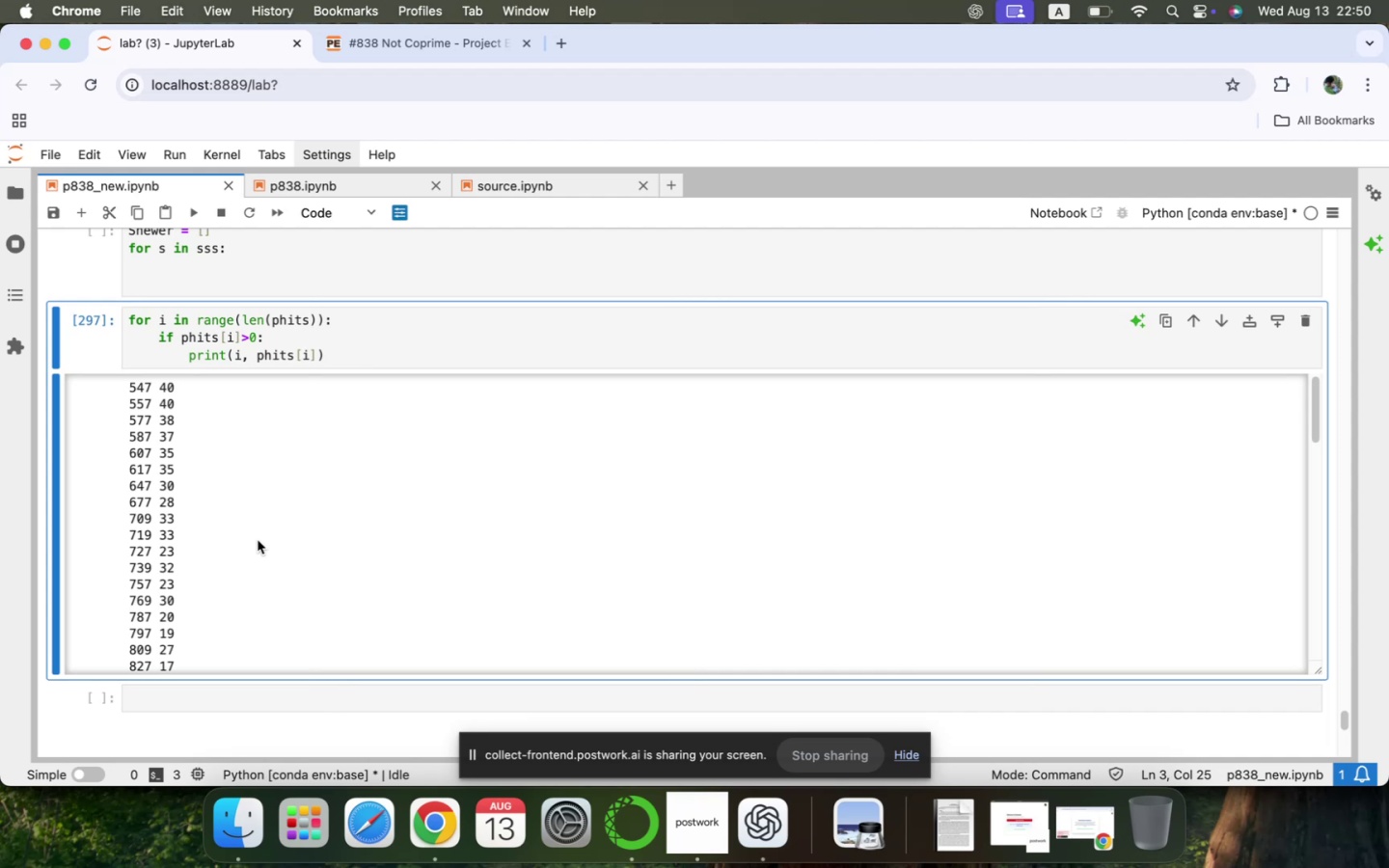 
scroll: coordinate [258, 540], scroll_direction: down, amount: 22.0
 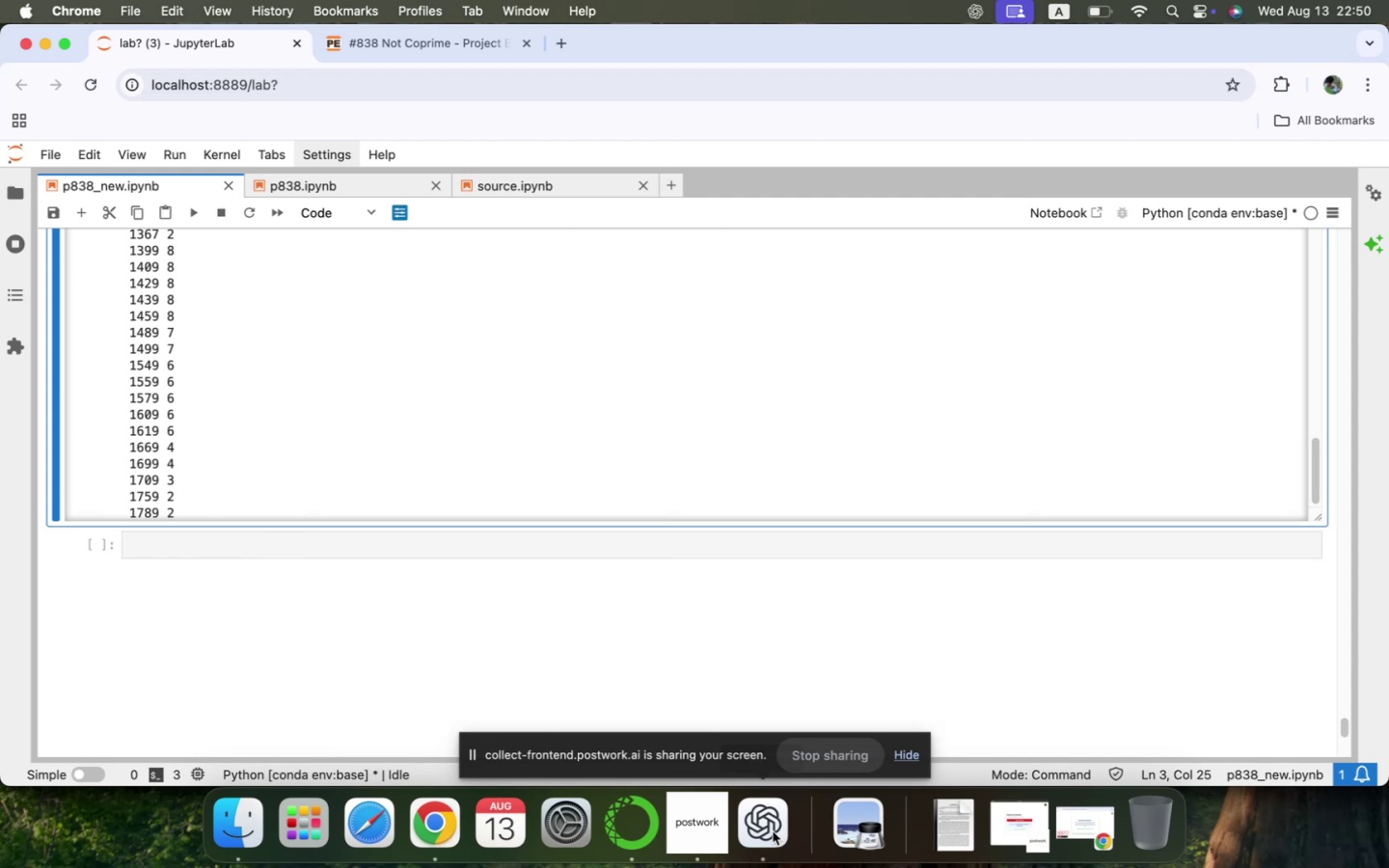 
left_click([704, 819])
 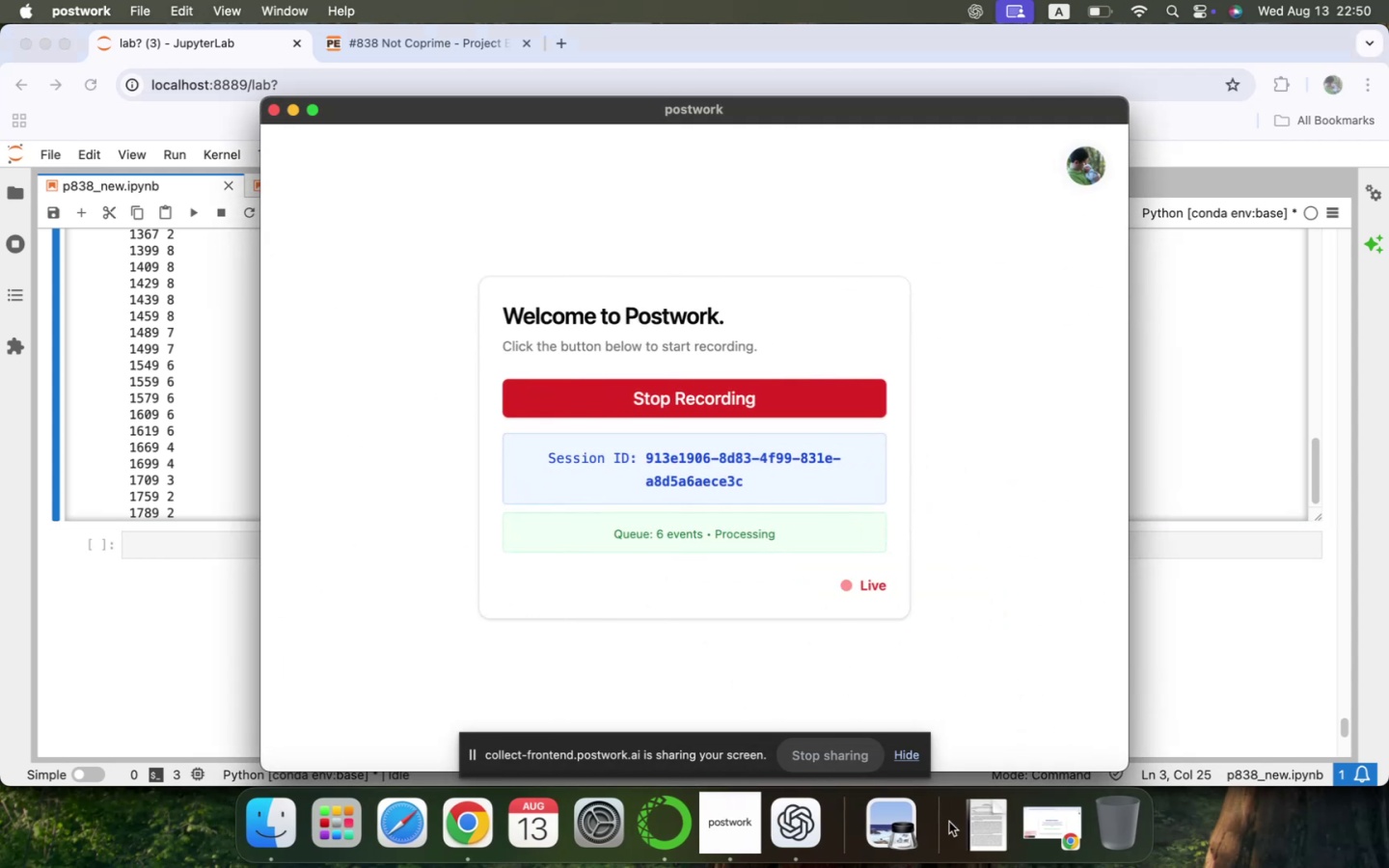 
left_click([1050, 826])
 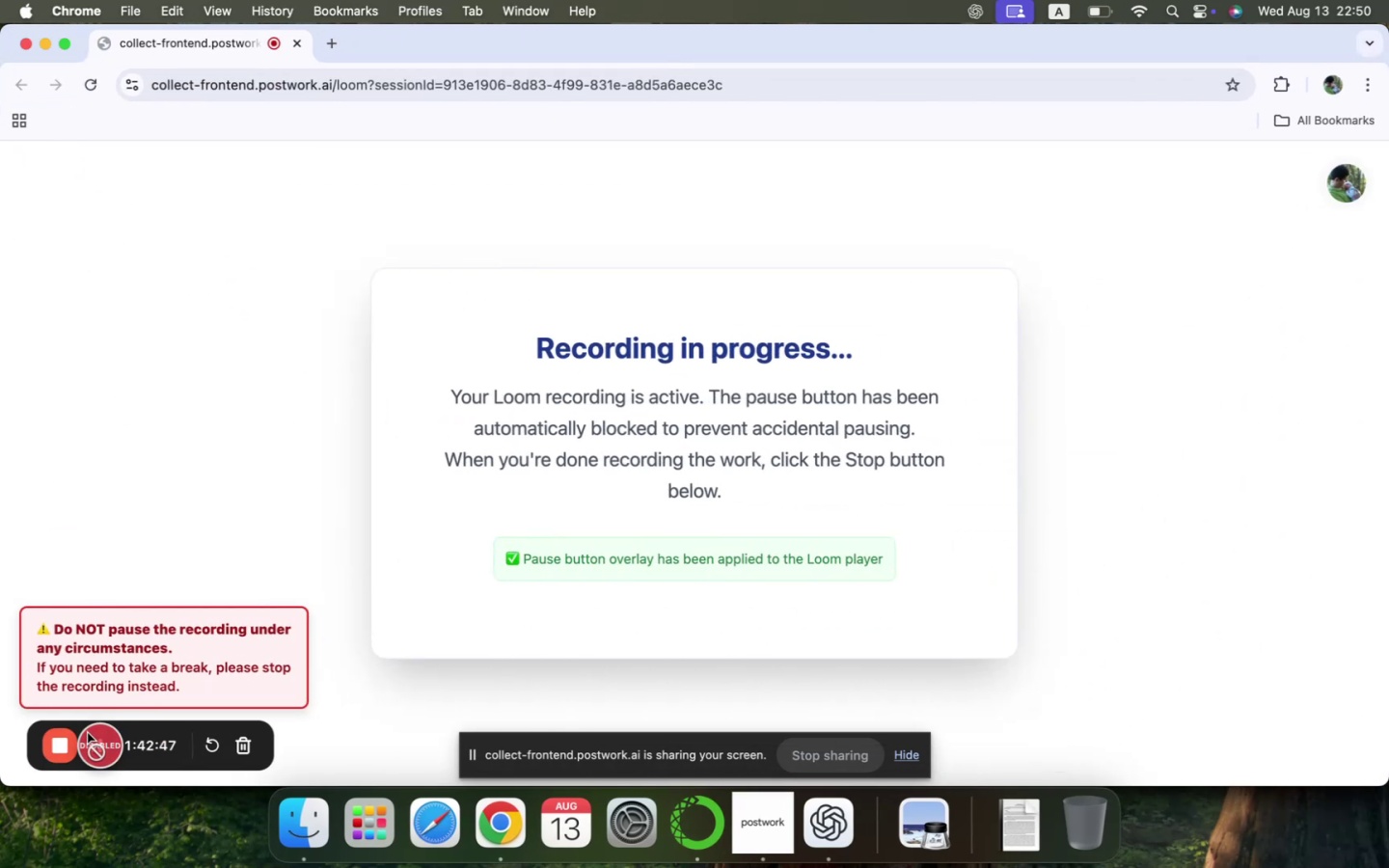 